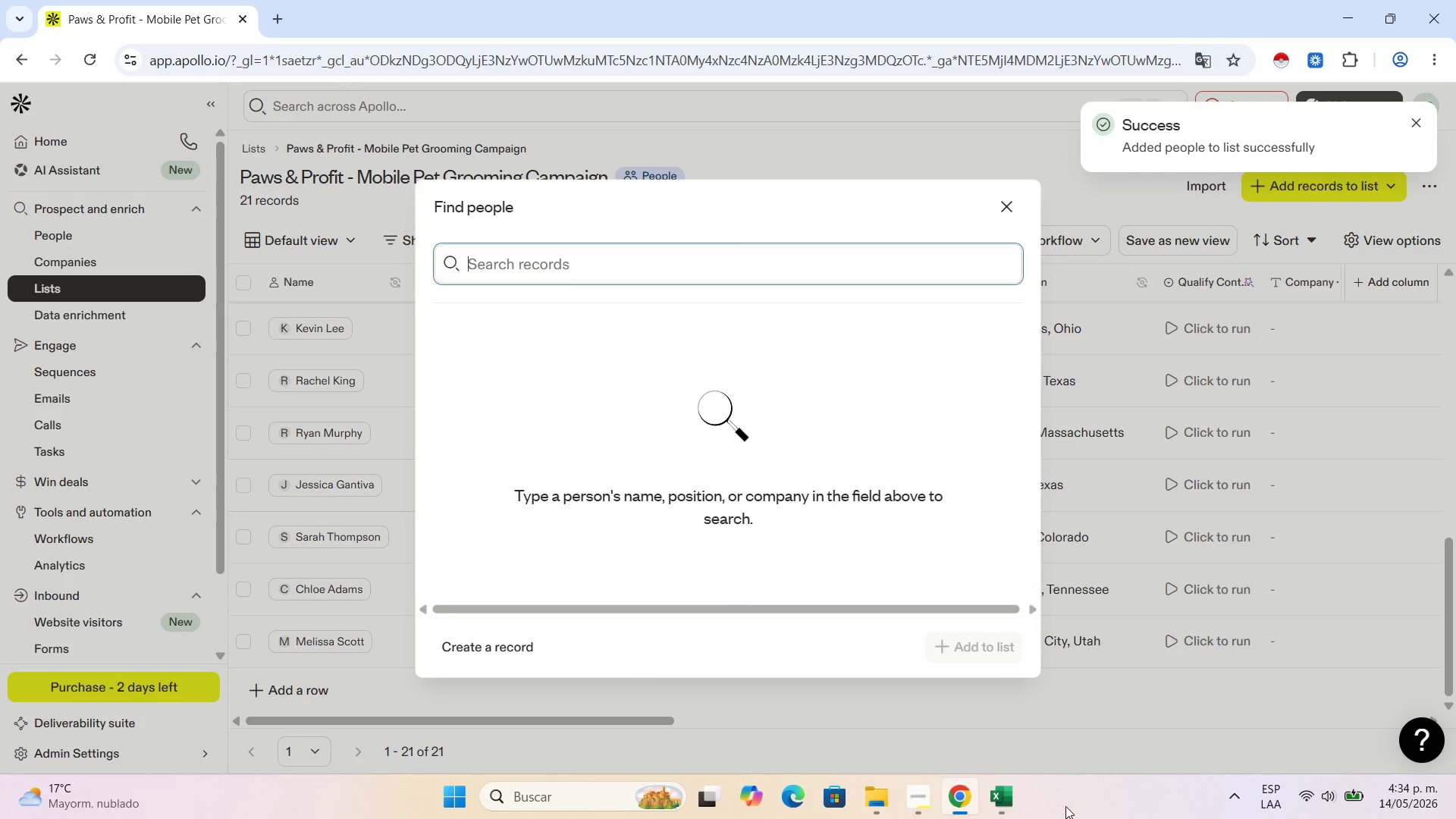 
left_click([983, 789])
 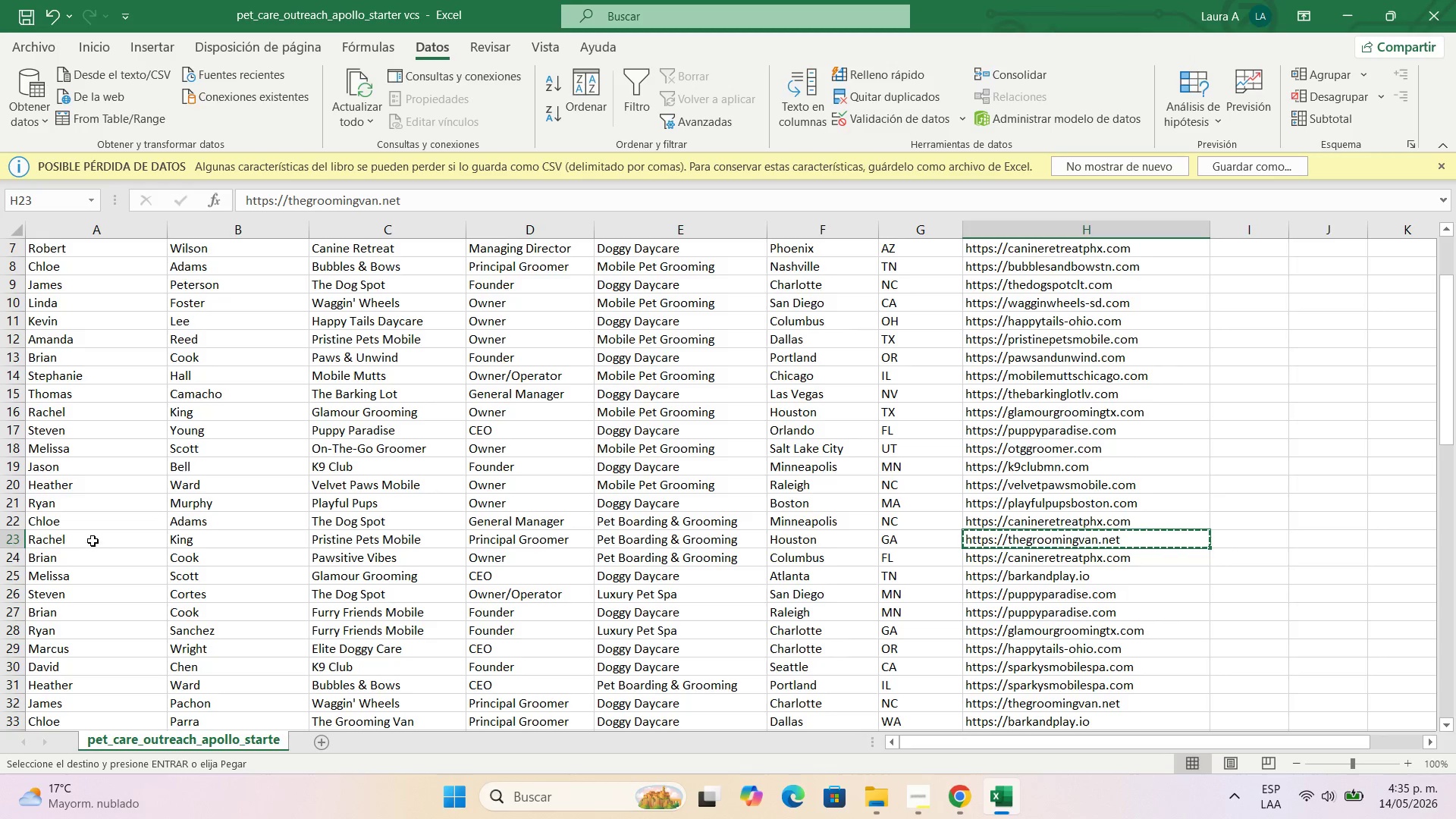 
left_click([79, 559])
 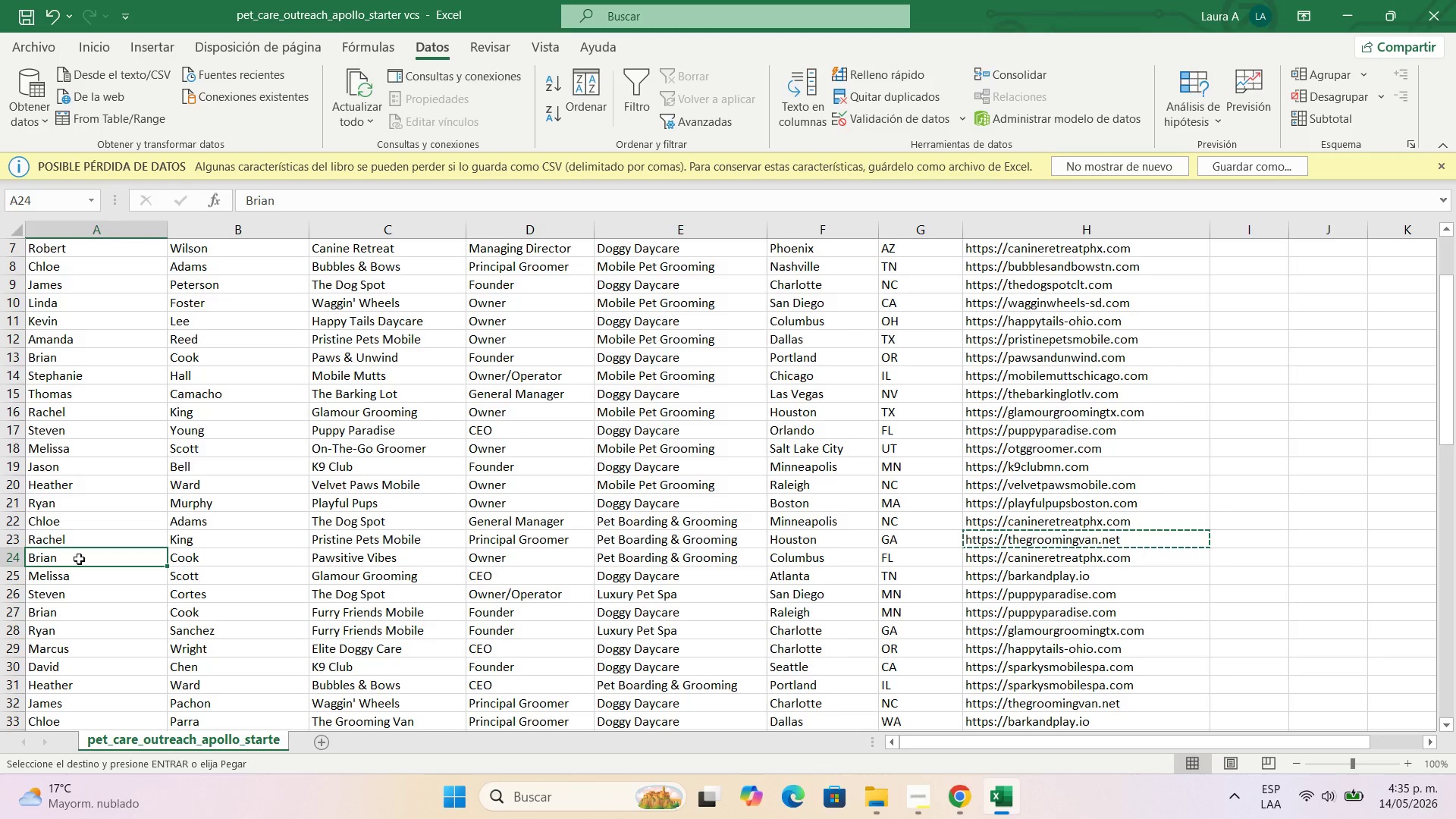 
key(Control+C)
 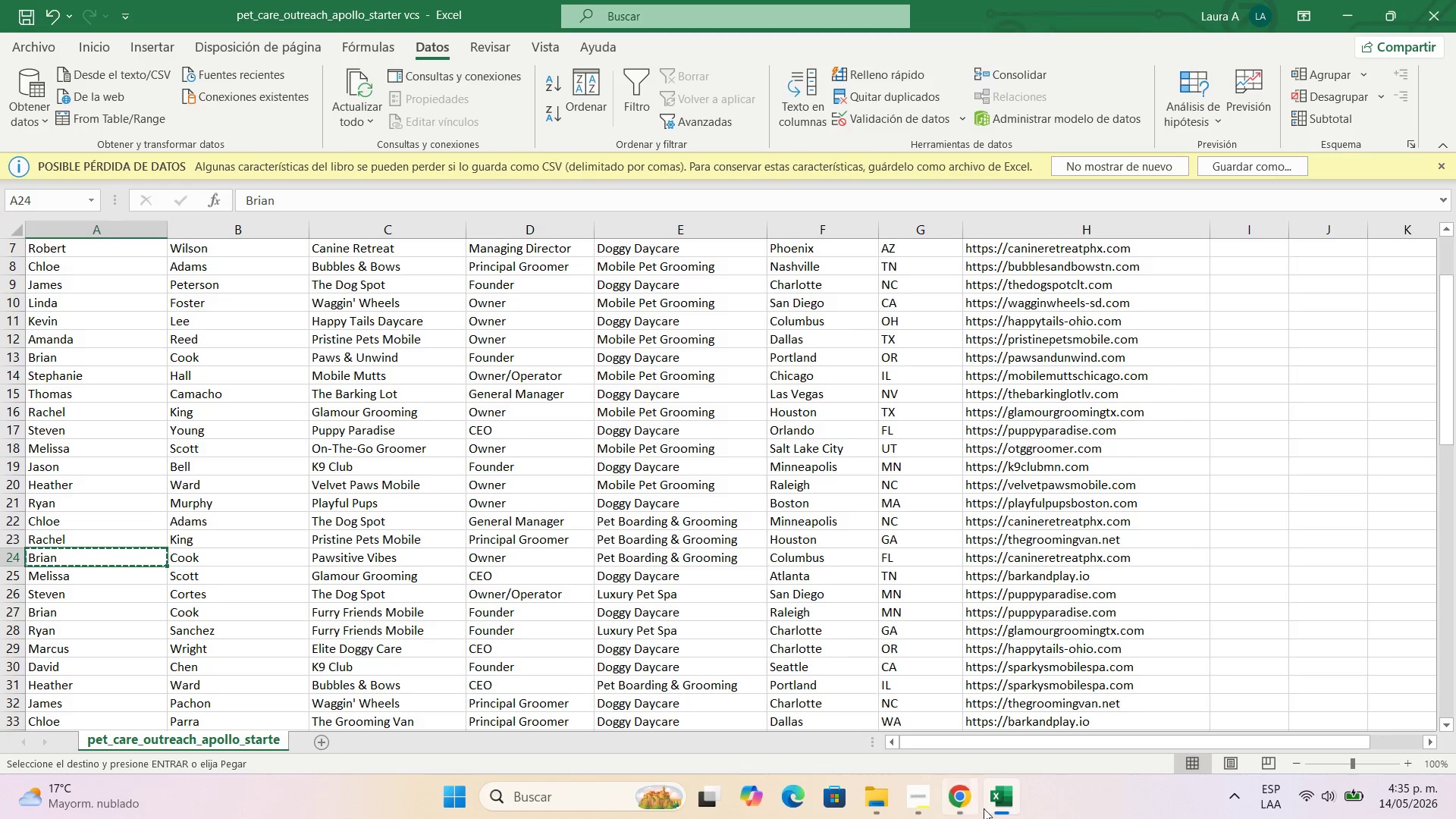 
left_click([955, 803])
 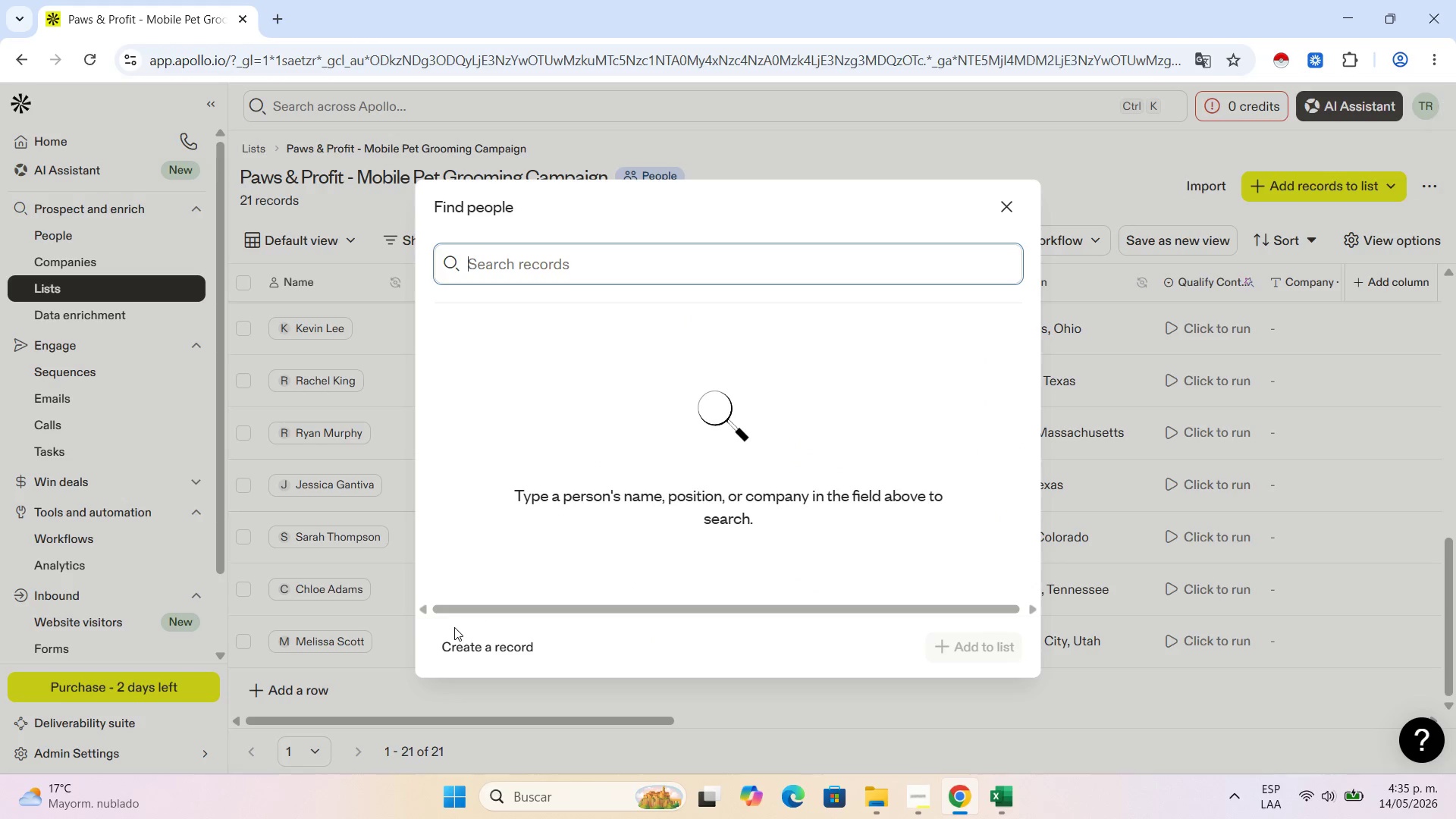 
double_click([483, 660])
 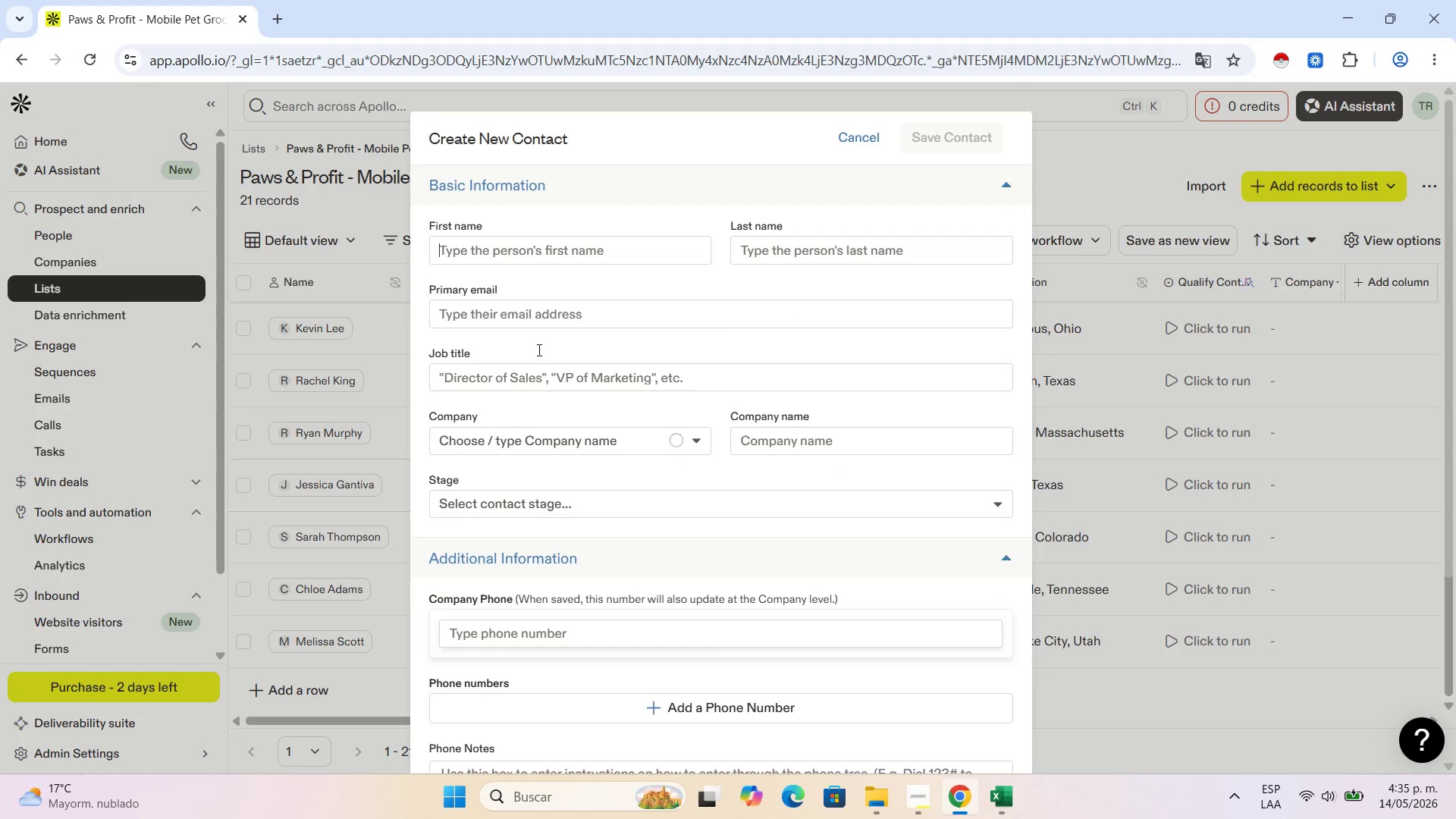 
left_click([556, 243])
 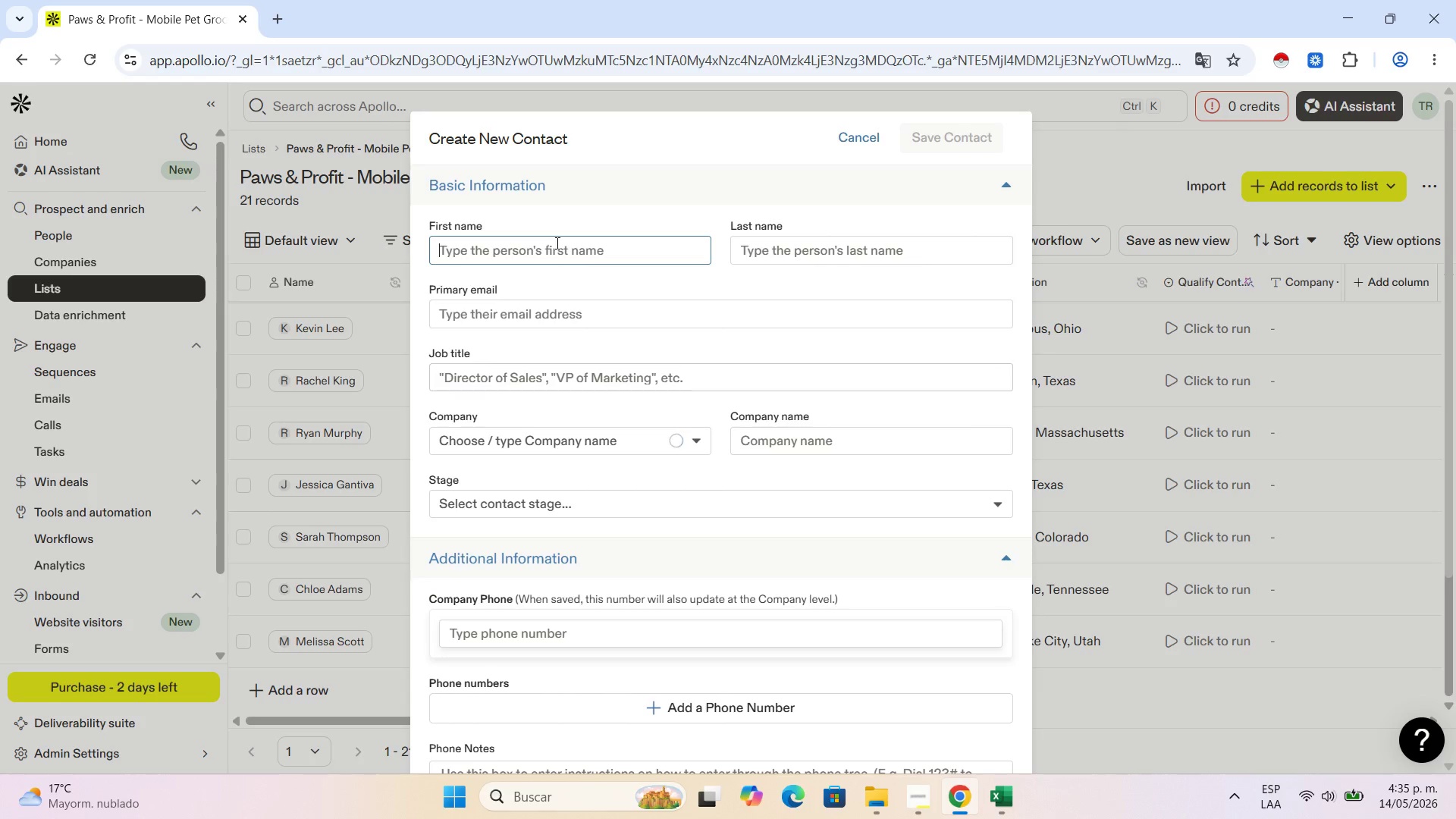 
key(Control+V)
 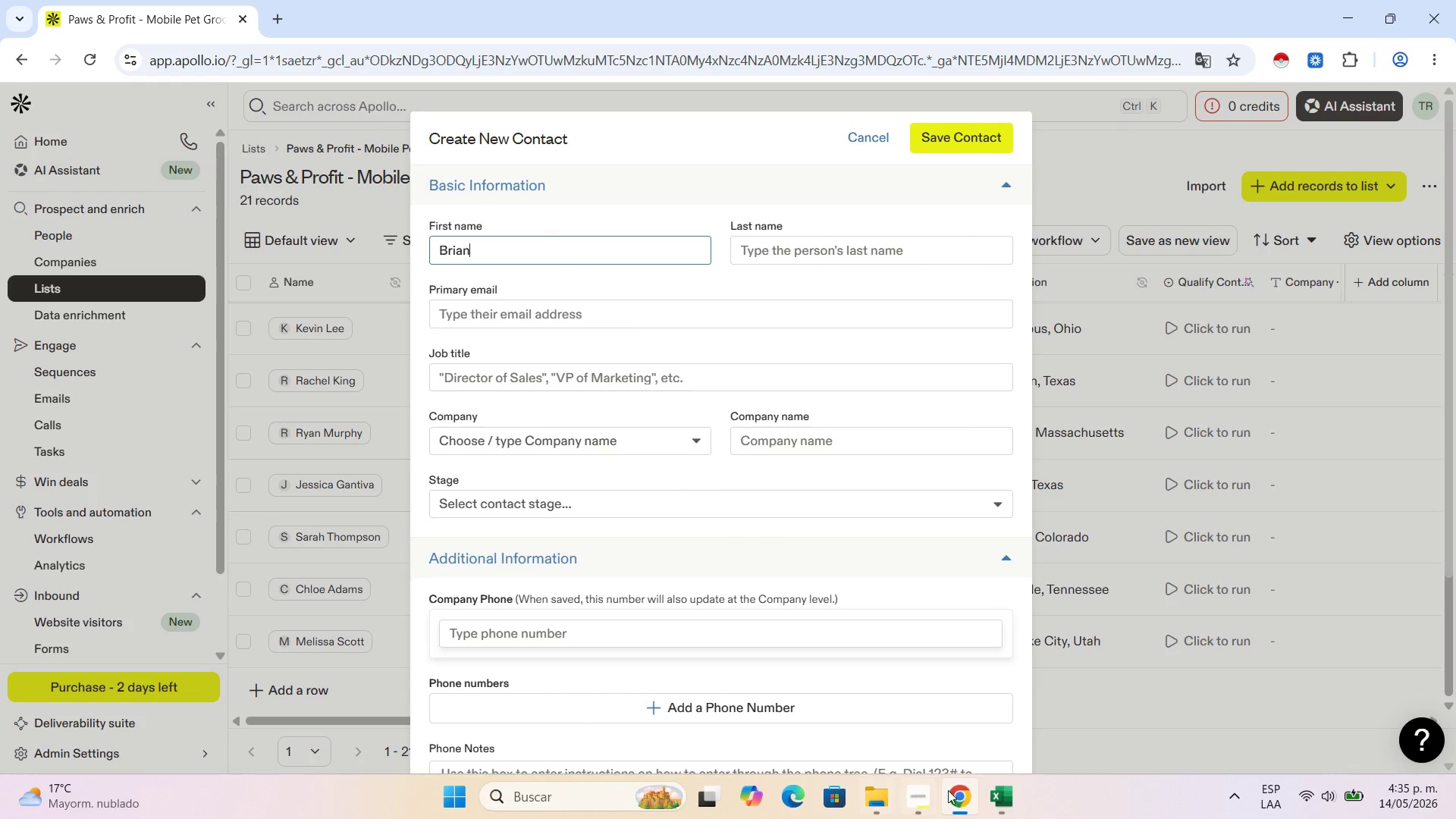 
left_click([996, 791])
 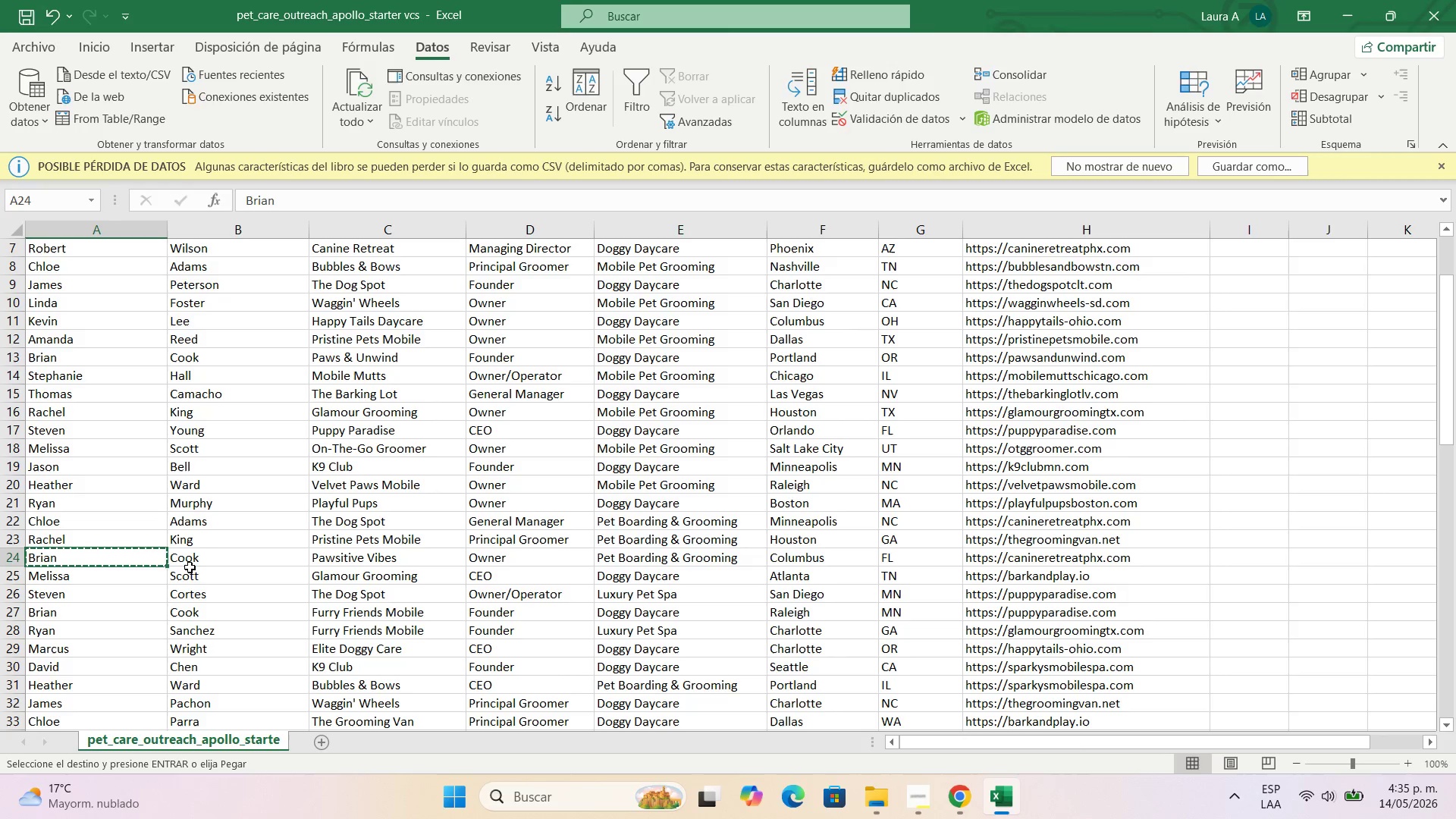 
left_click([215, 546])
 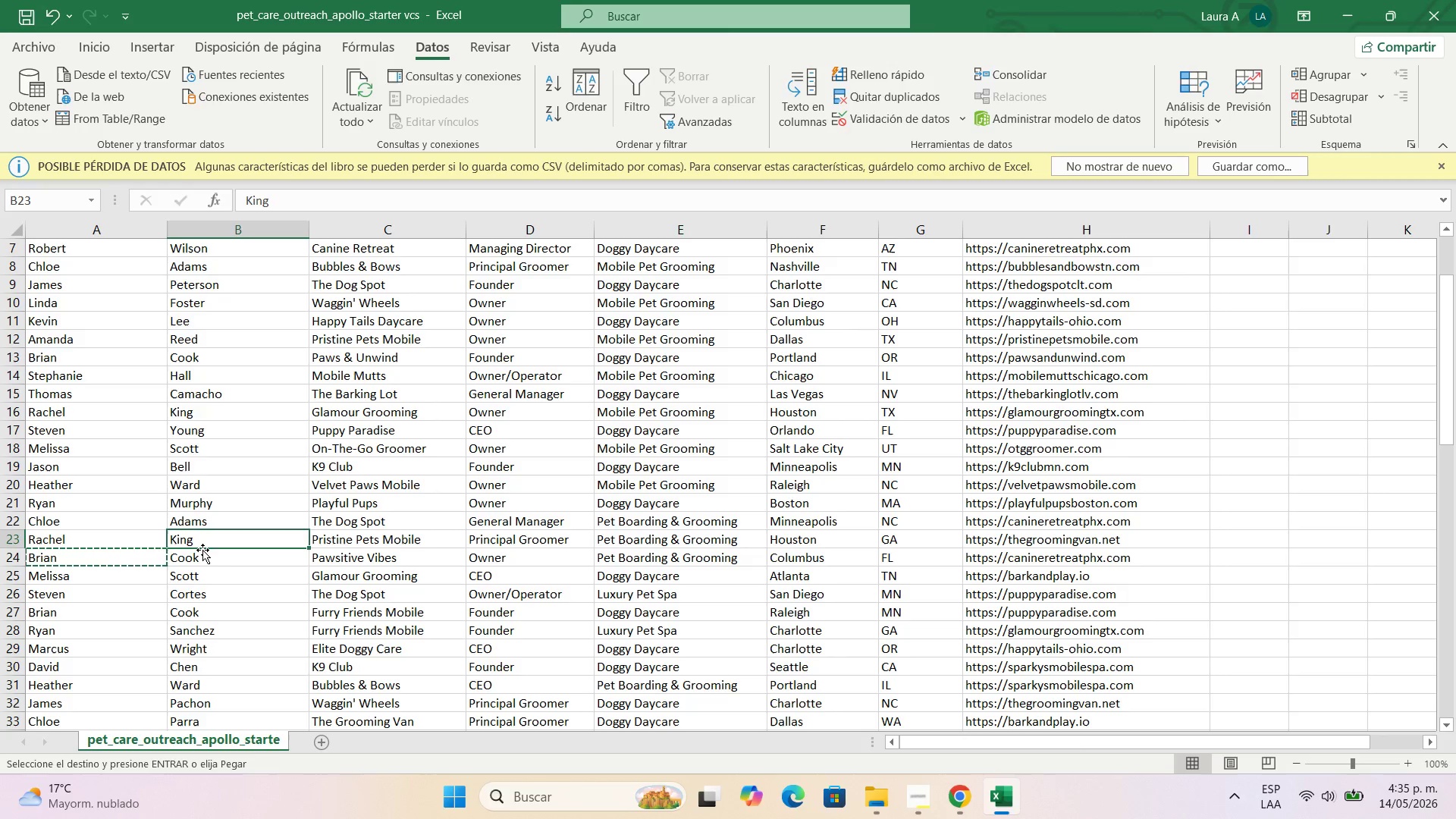 
left_click([202, 550])
 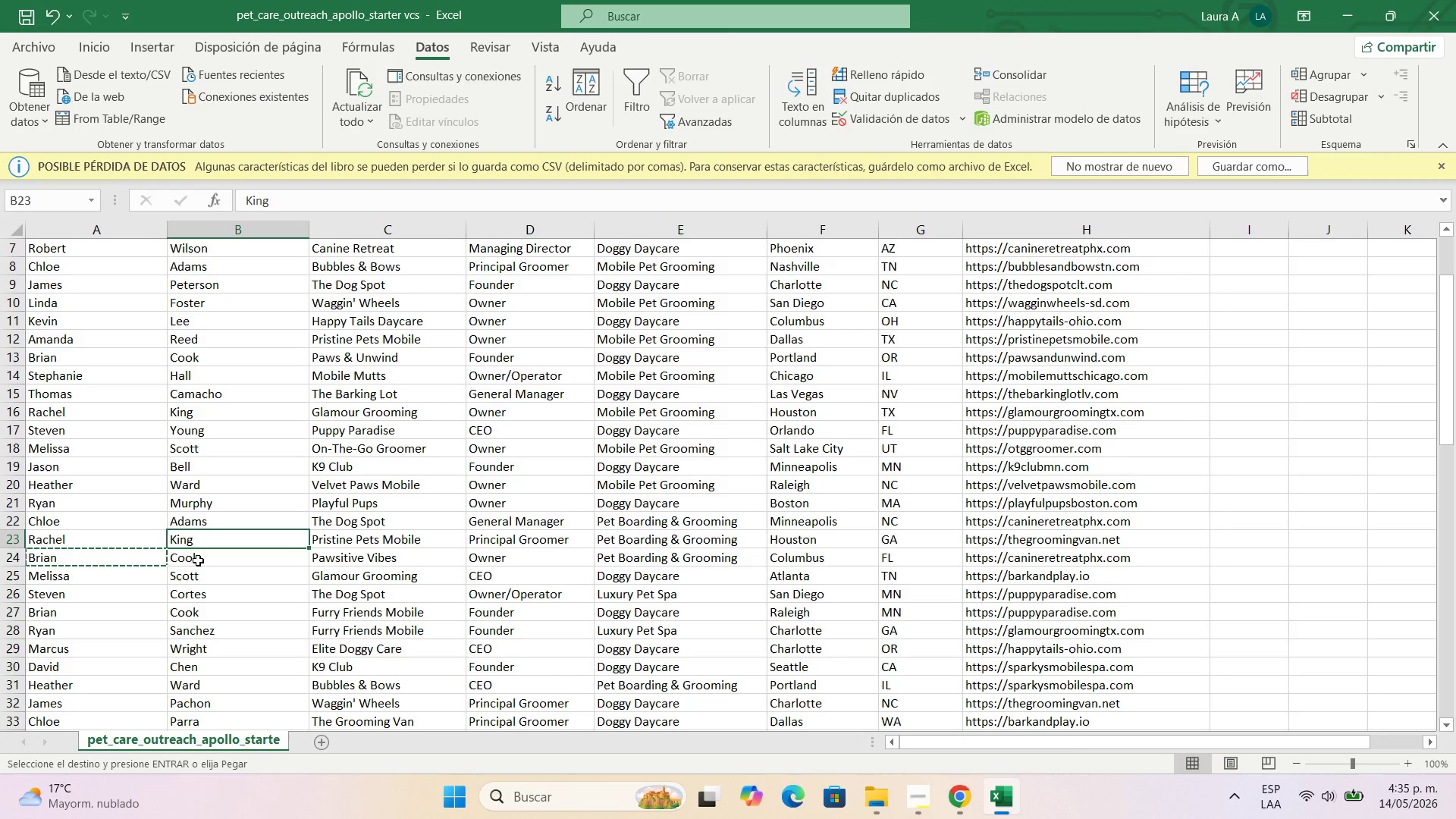 
left_click([199, 559])
 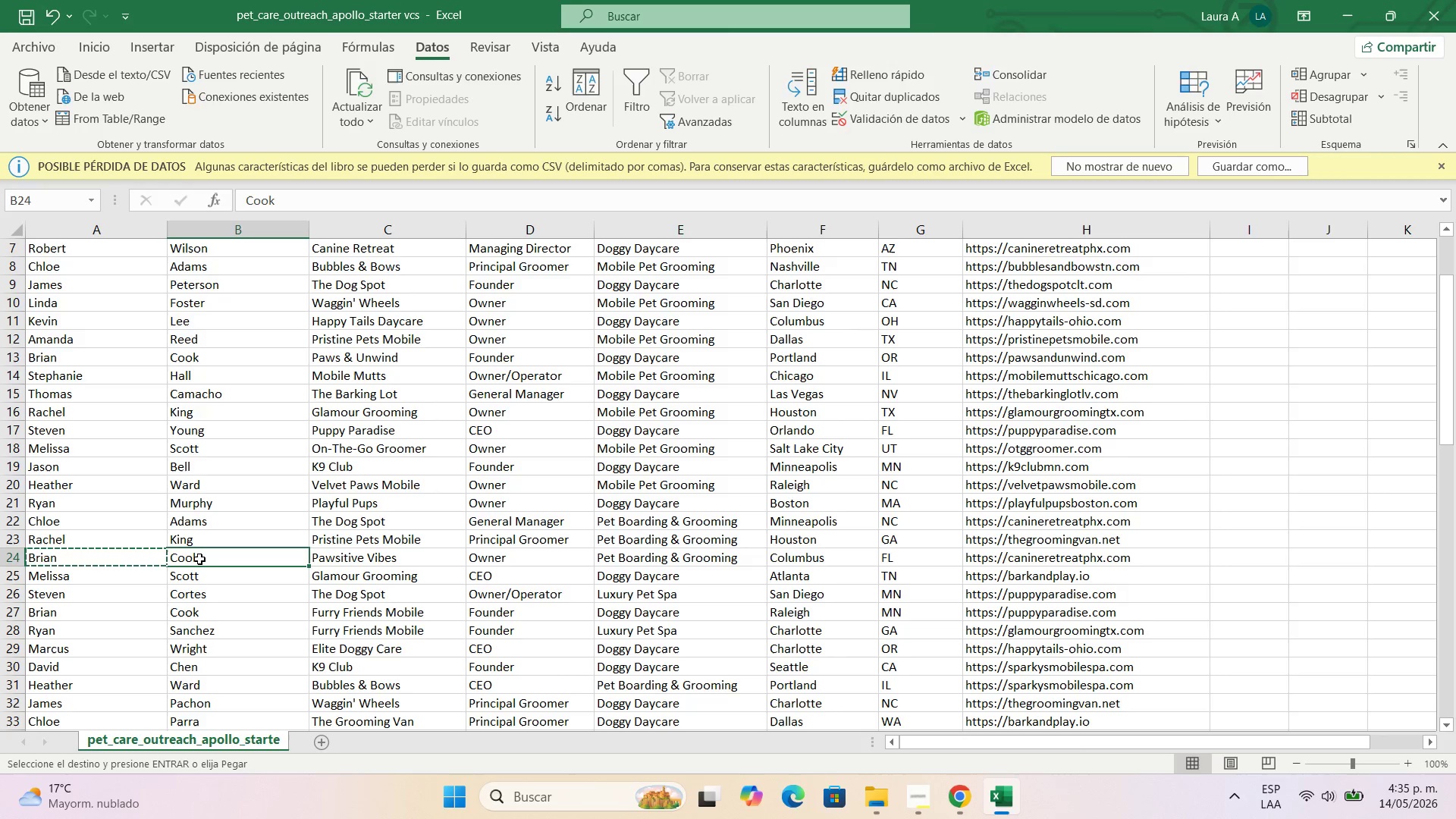 
key(Control+C)
 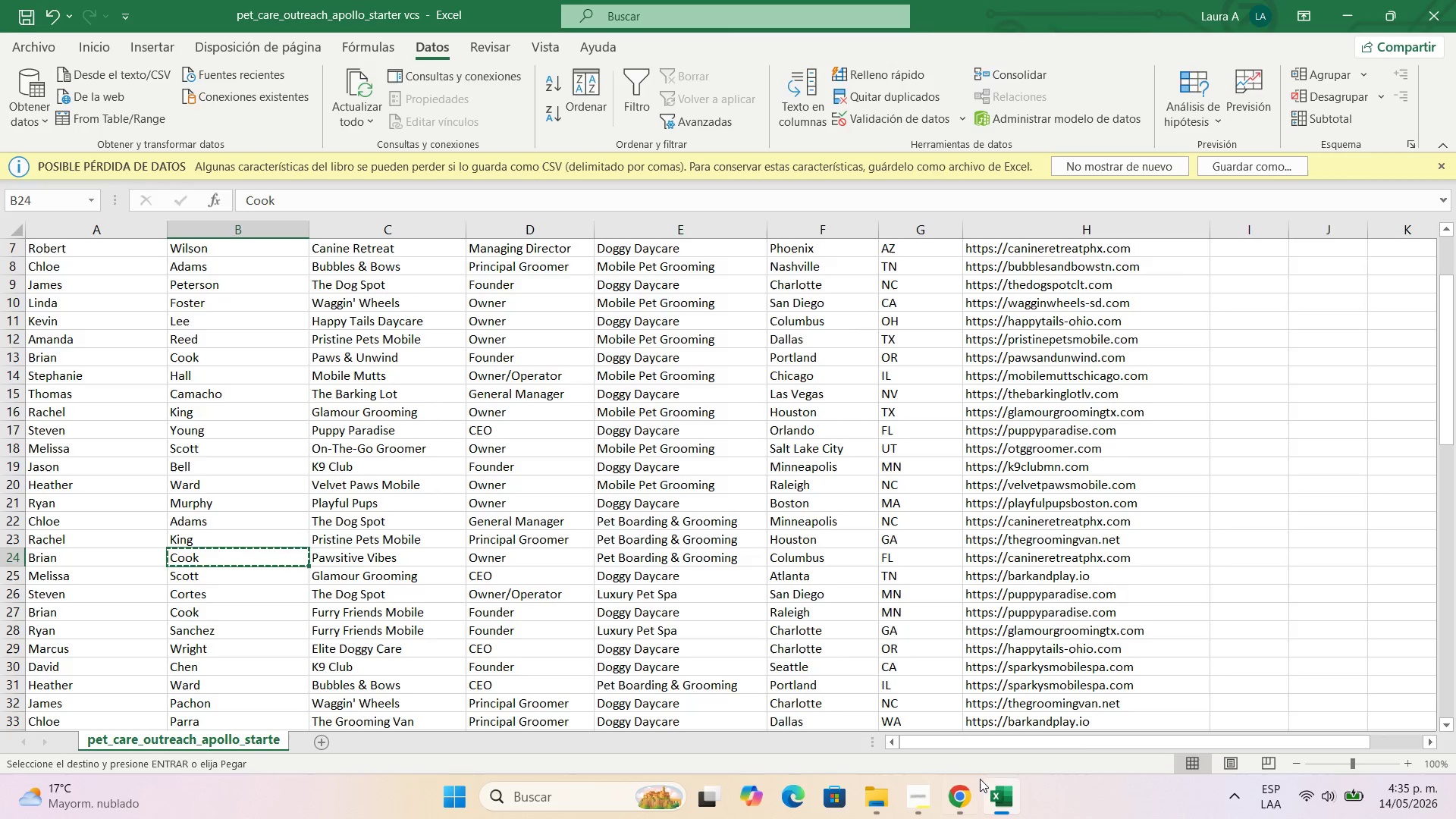 
left_click([970, 789])
 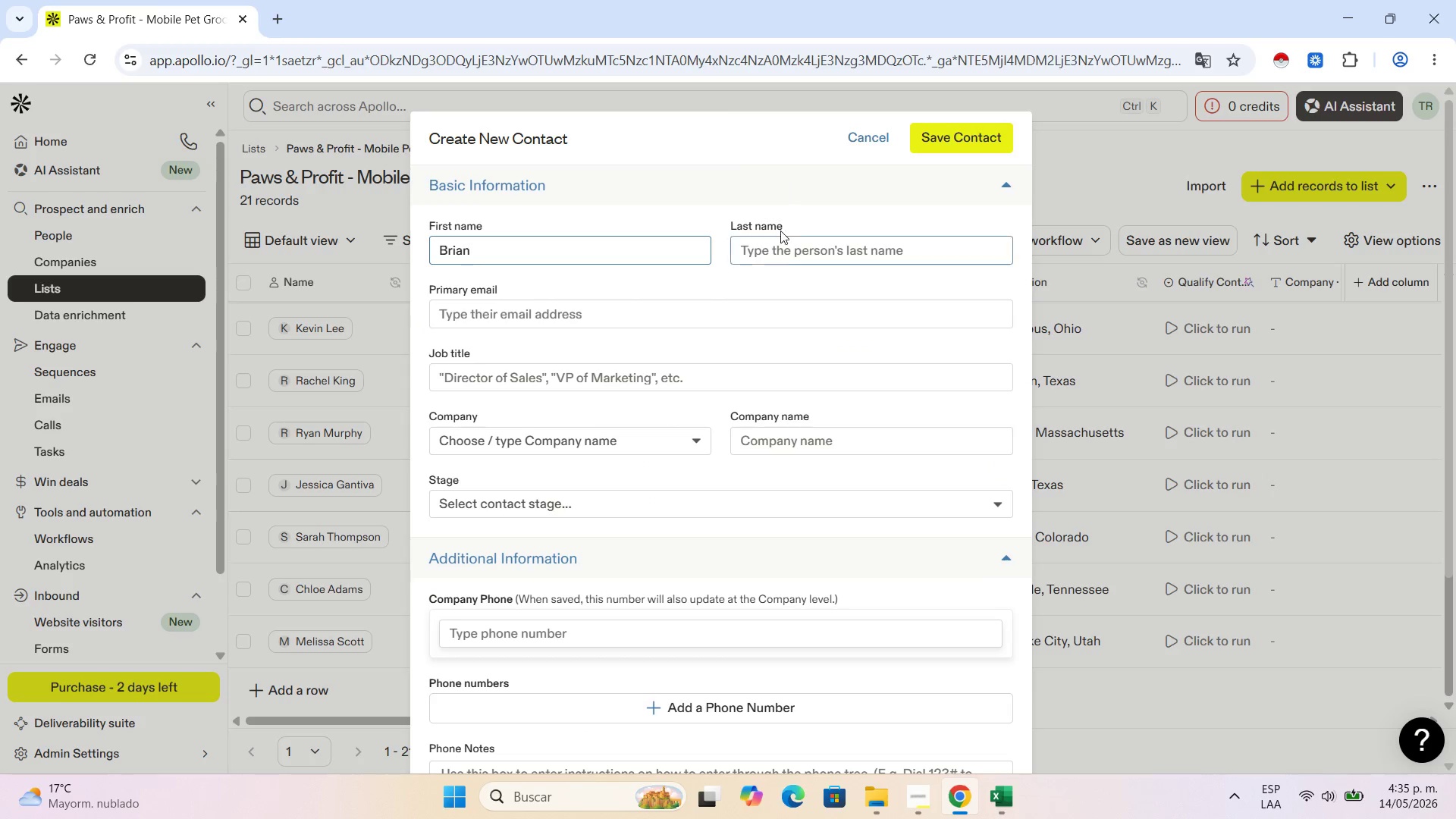 
left_click([786, 243])
 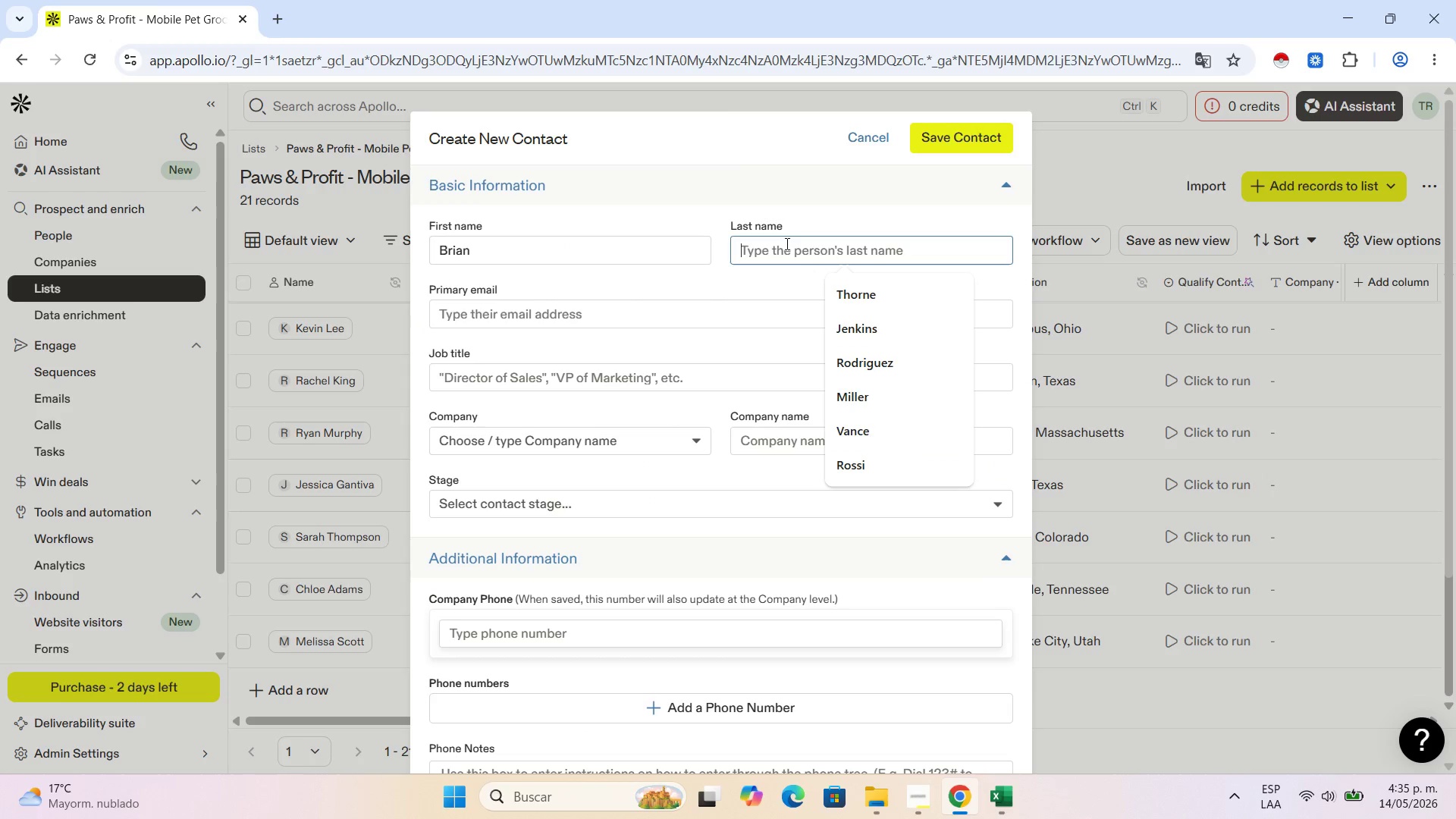 
key(Control+V)
 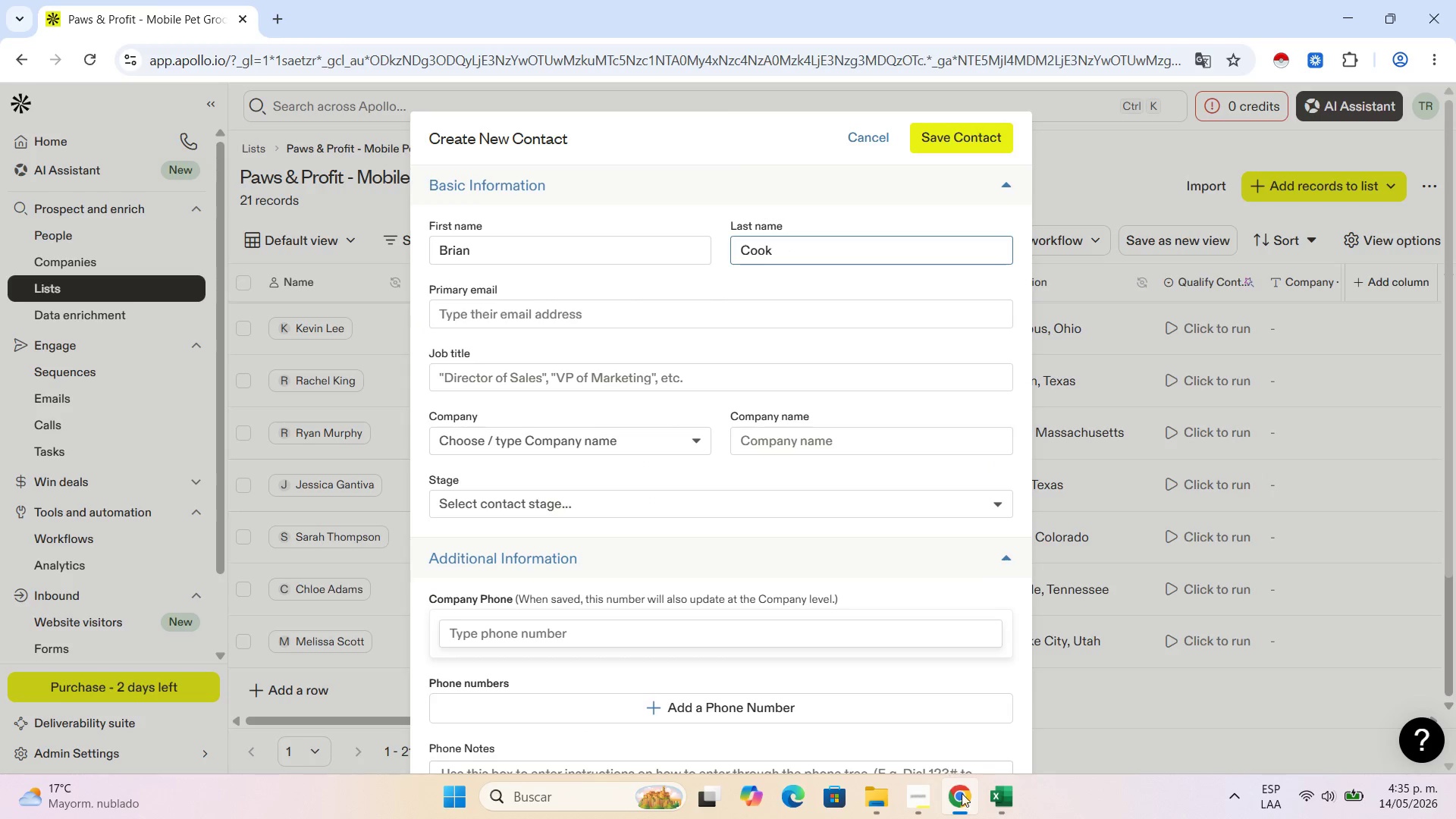 
left_click([996, 799])
 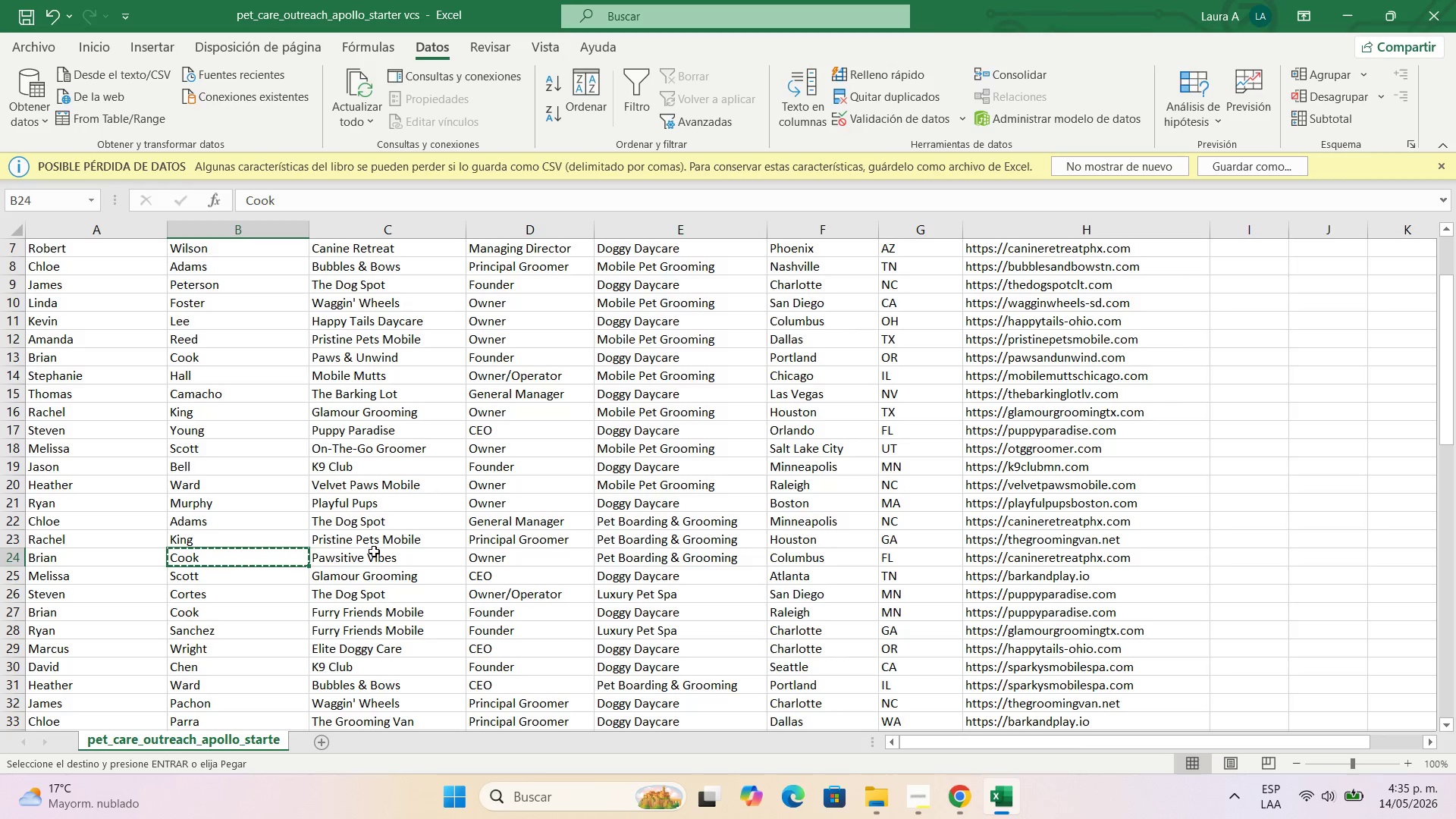 
left_click([374, 551])
 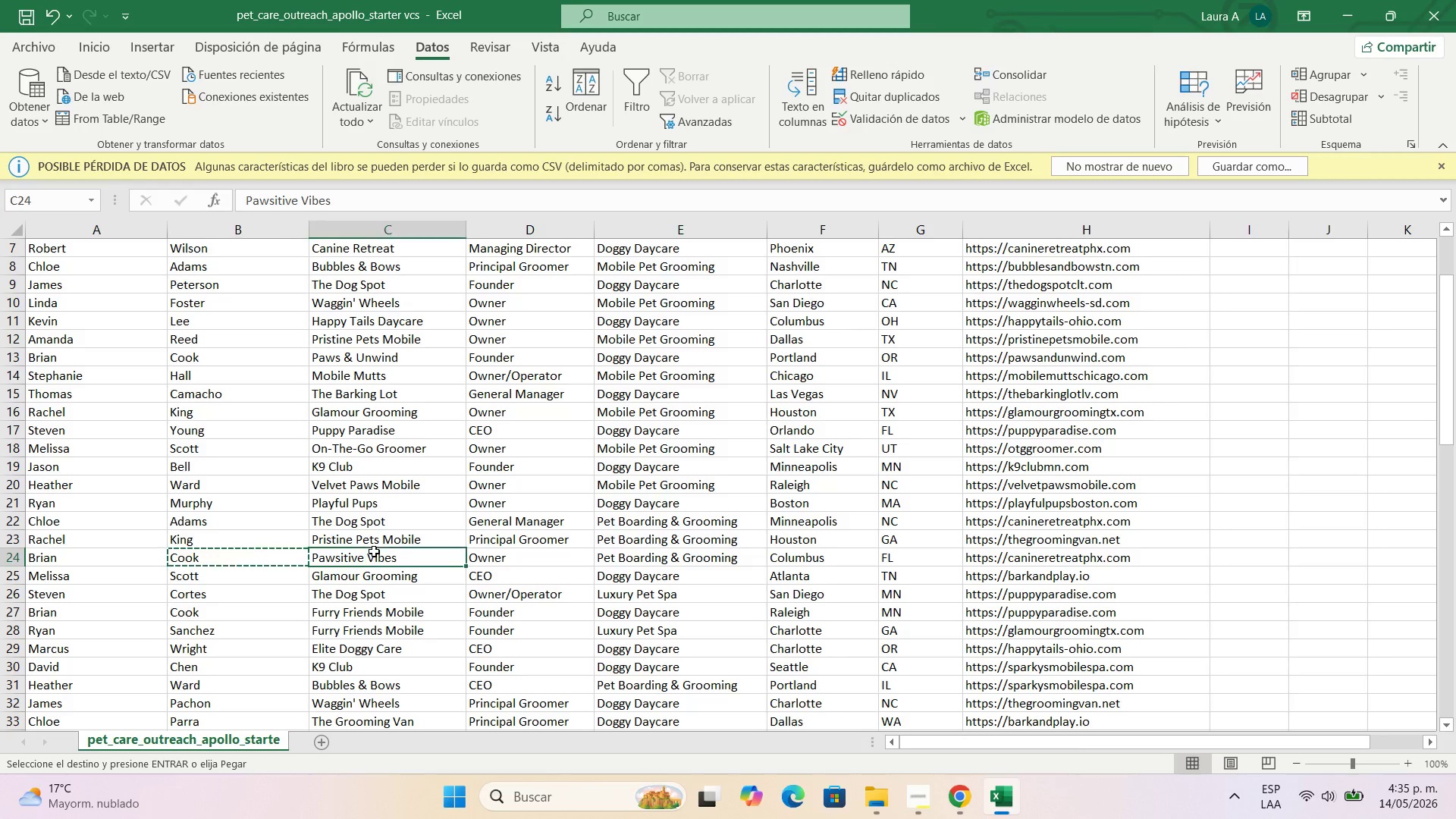 
key(Control+C)
 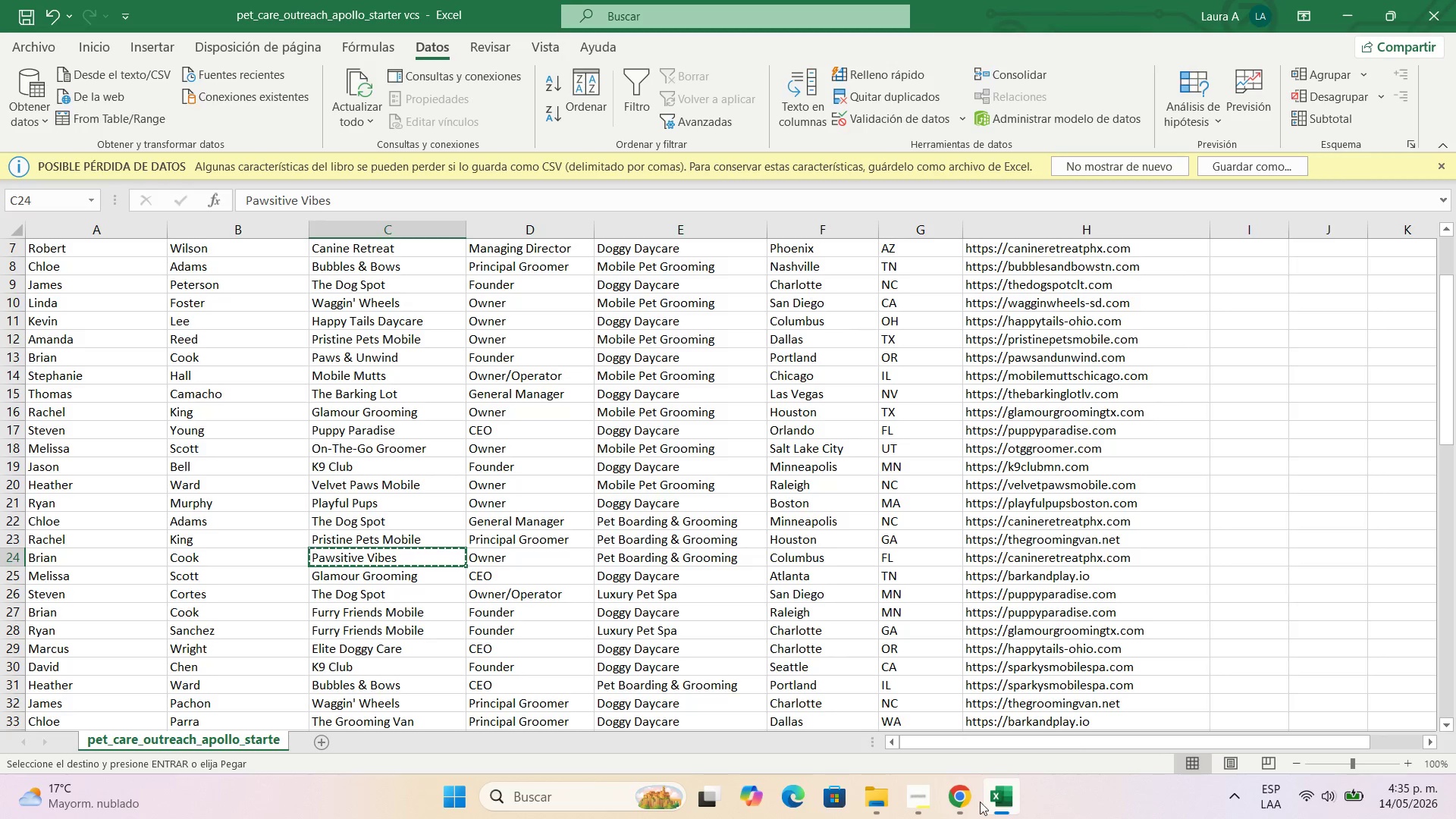 
left_click([966, 794])
 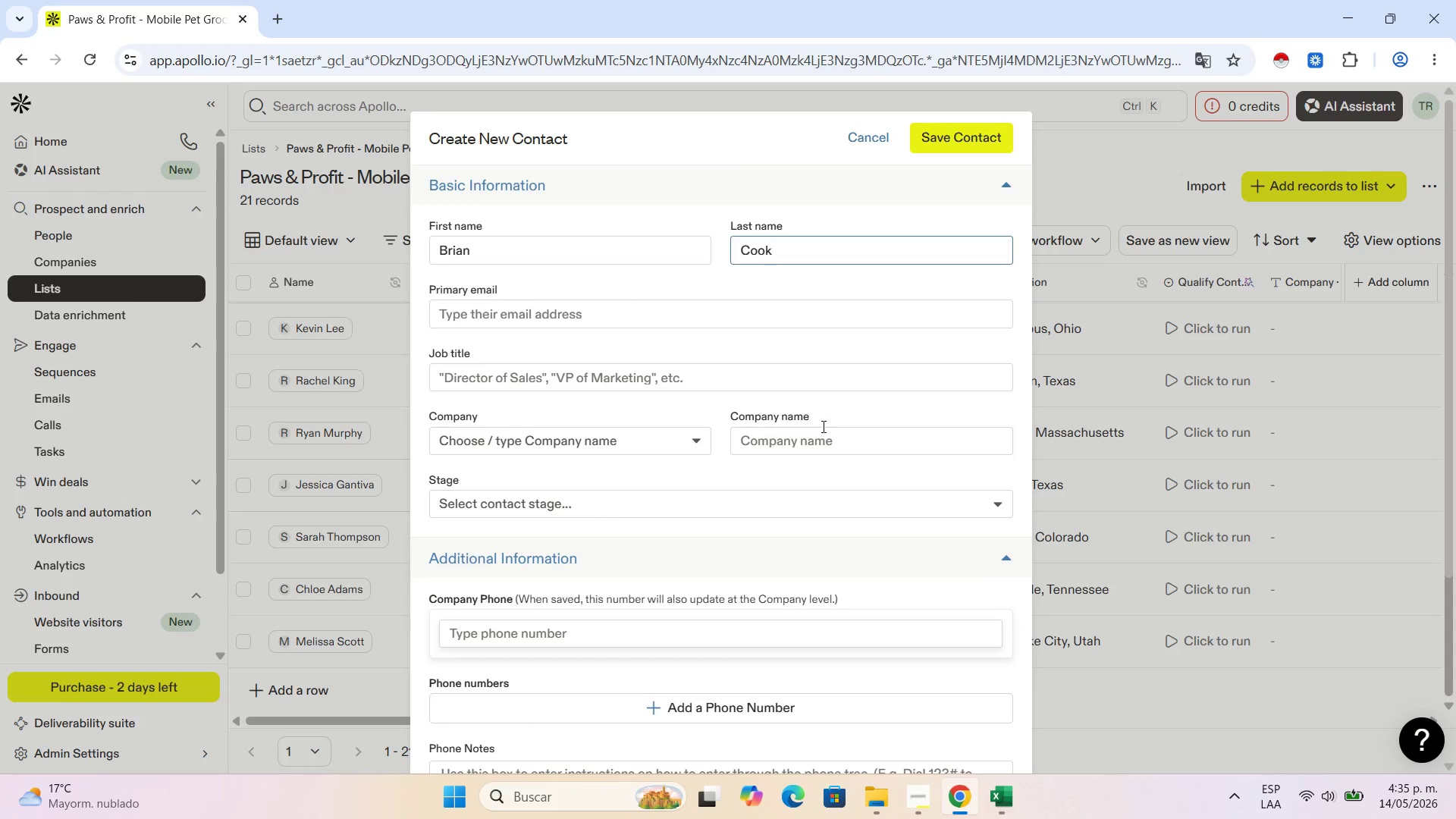 
left_click([821, 434])
 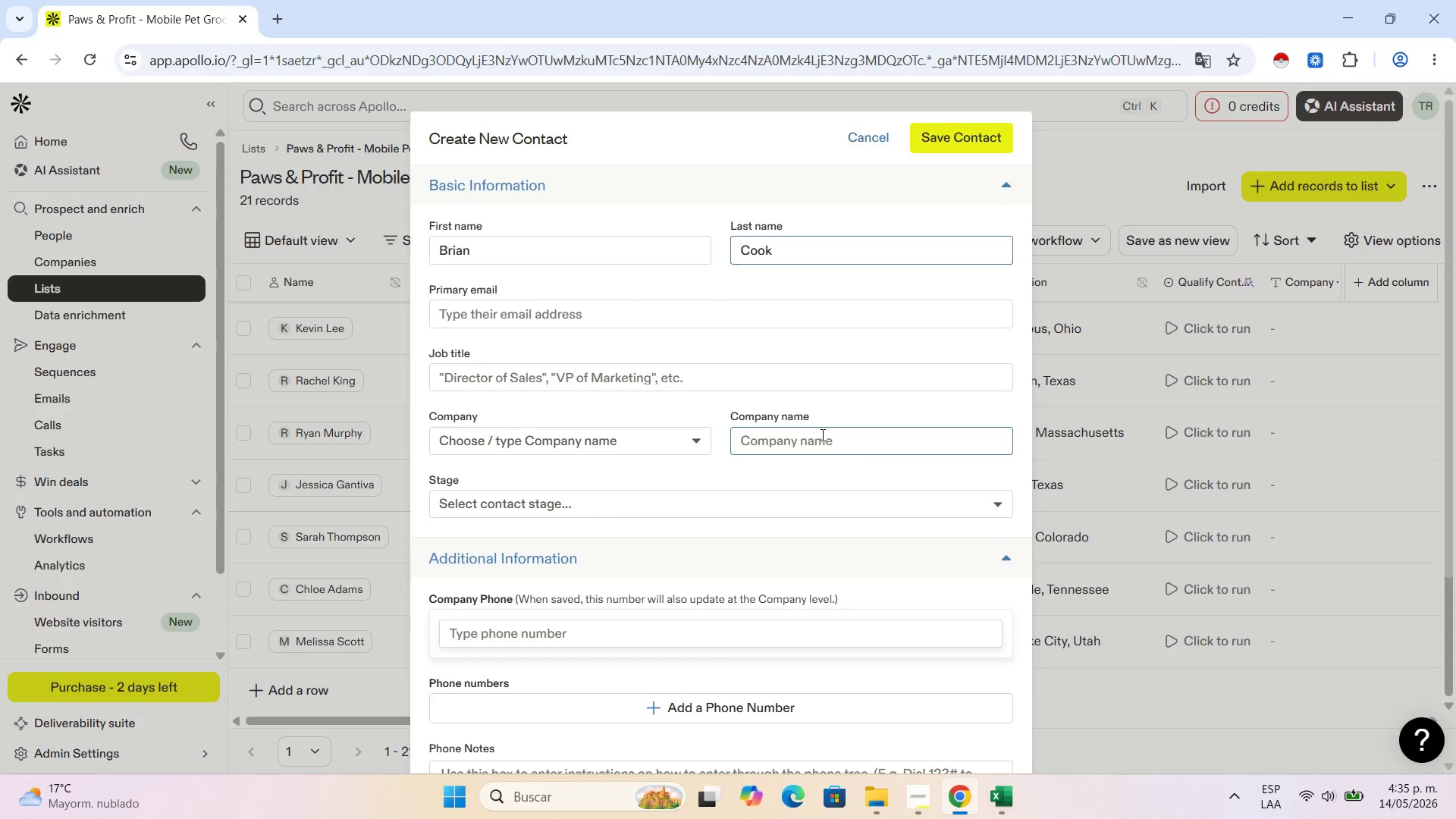 
key(Control+V)
 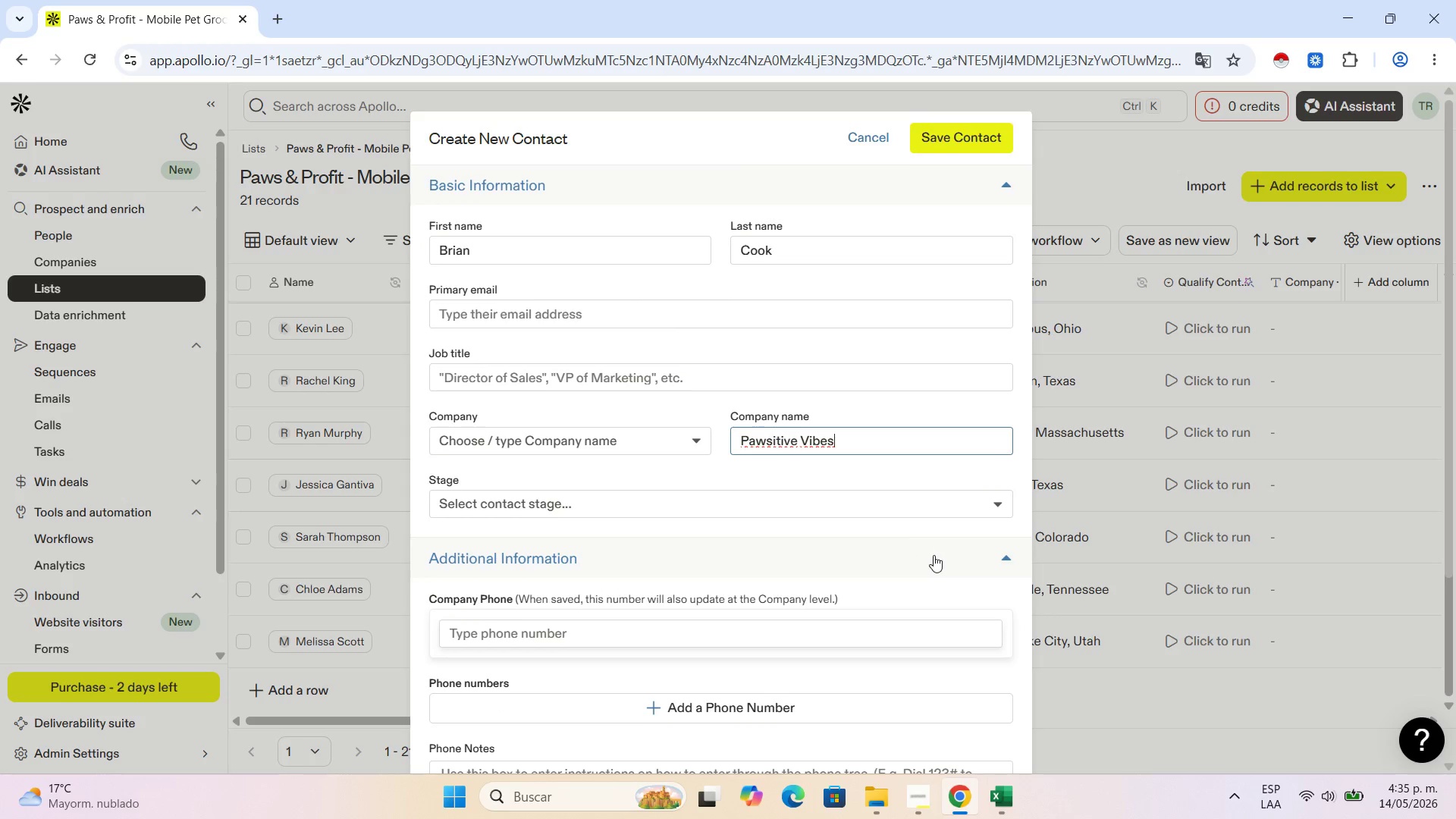 
scroll: coordinate [935, 548], scroll_direction: down, amount: 1.0
 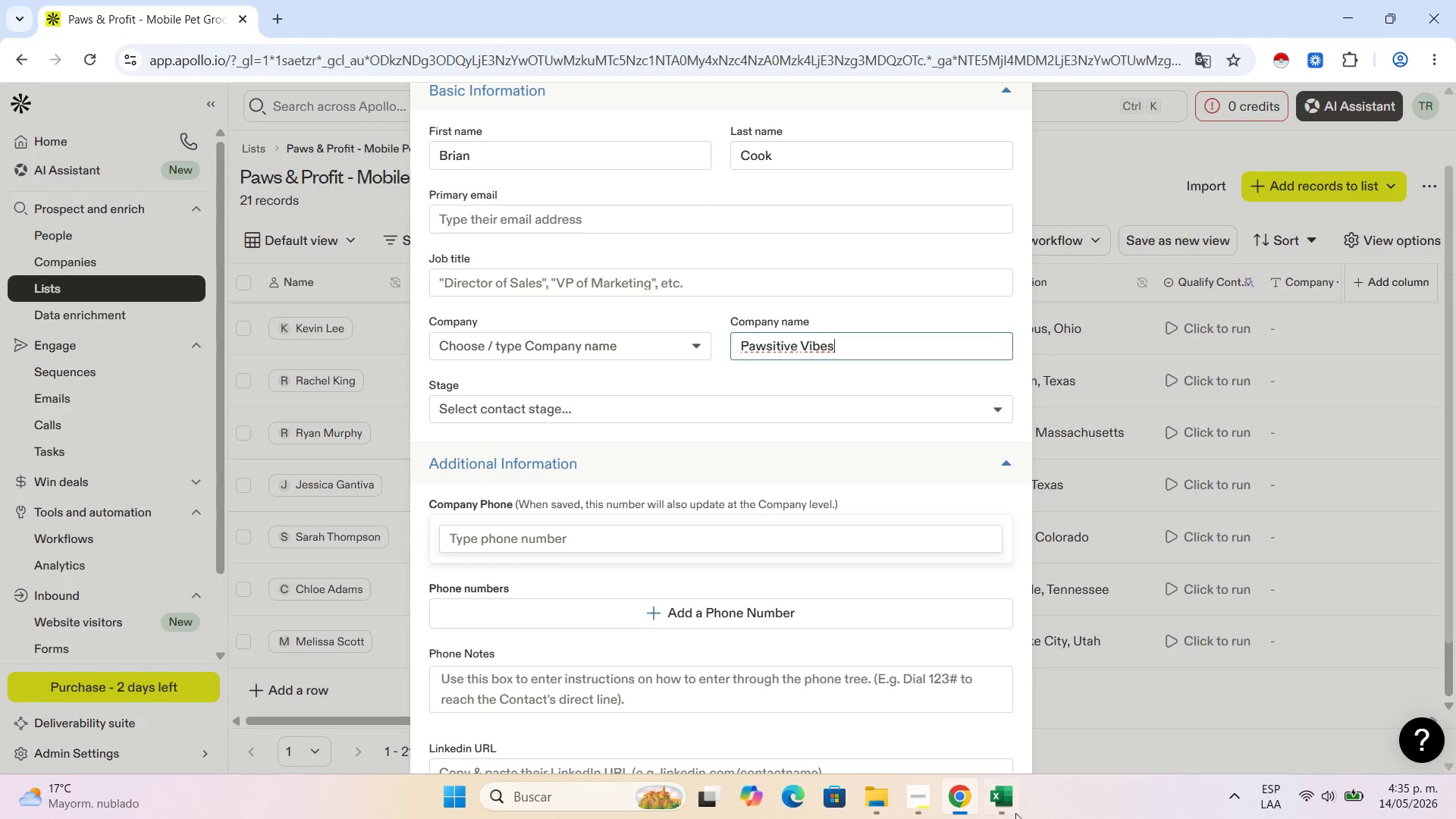 
left_click([1009, 808])
 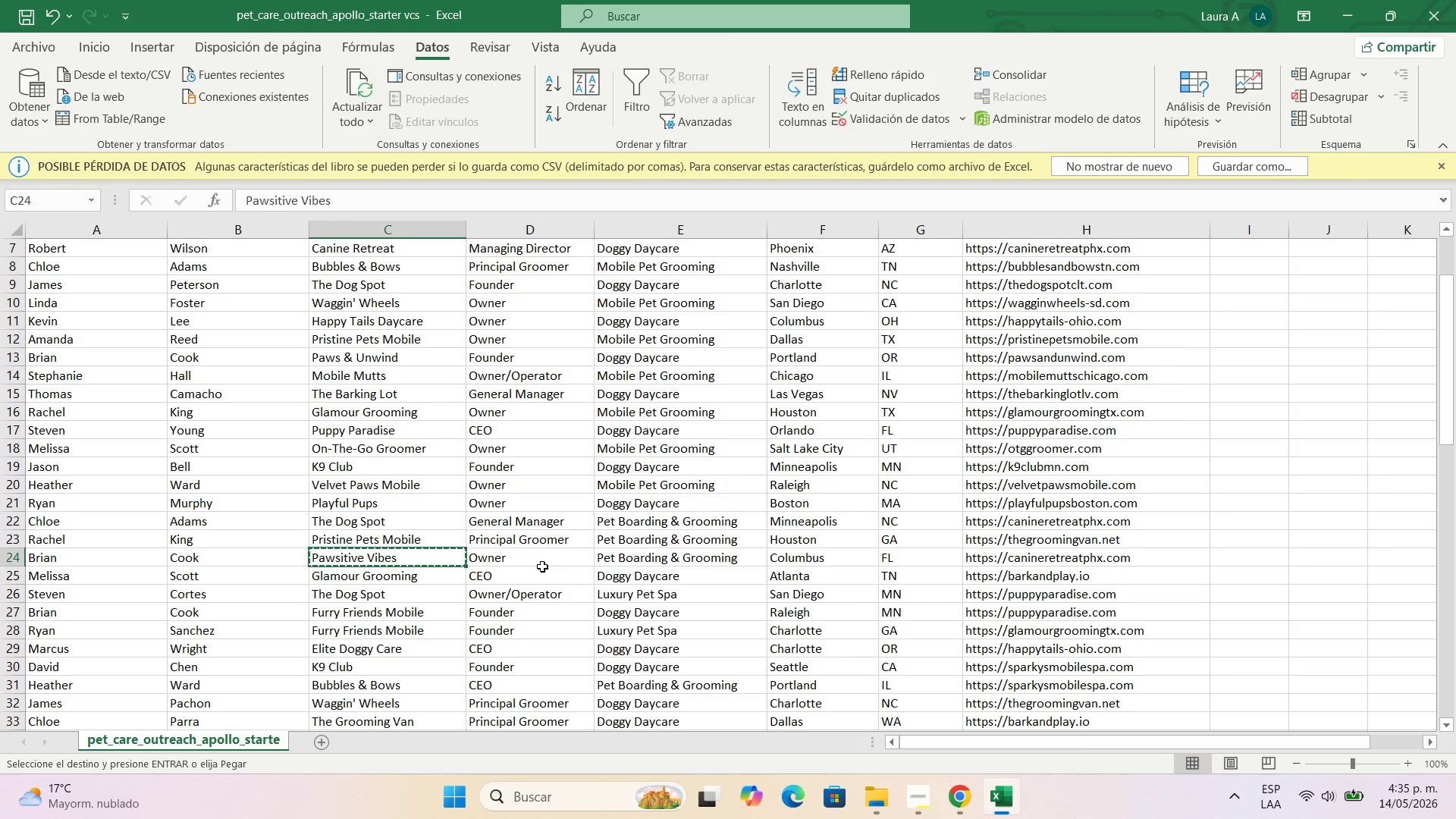 
left_click([542, 558])
 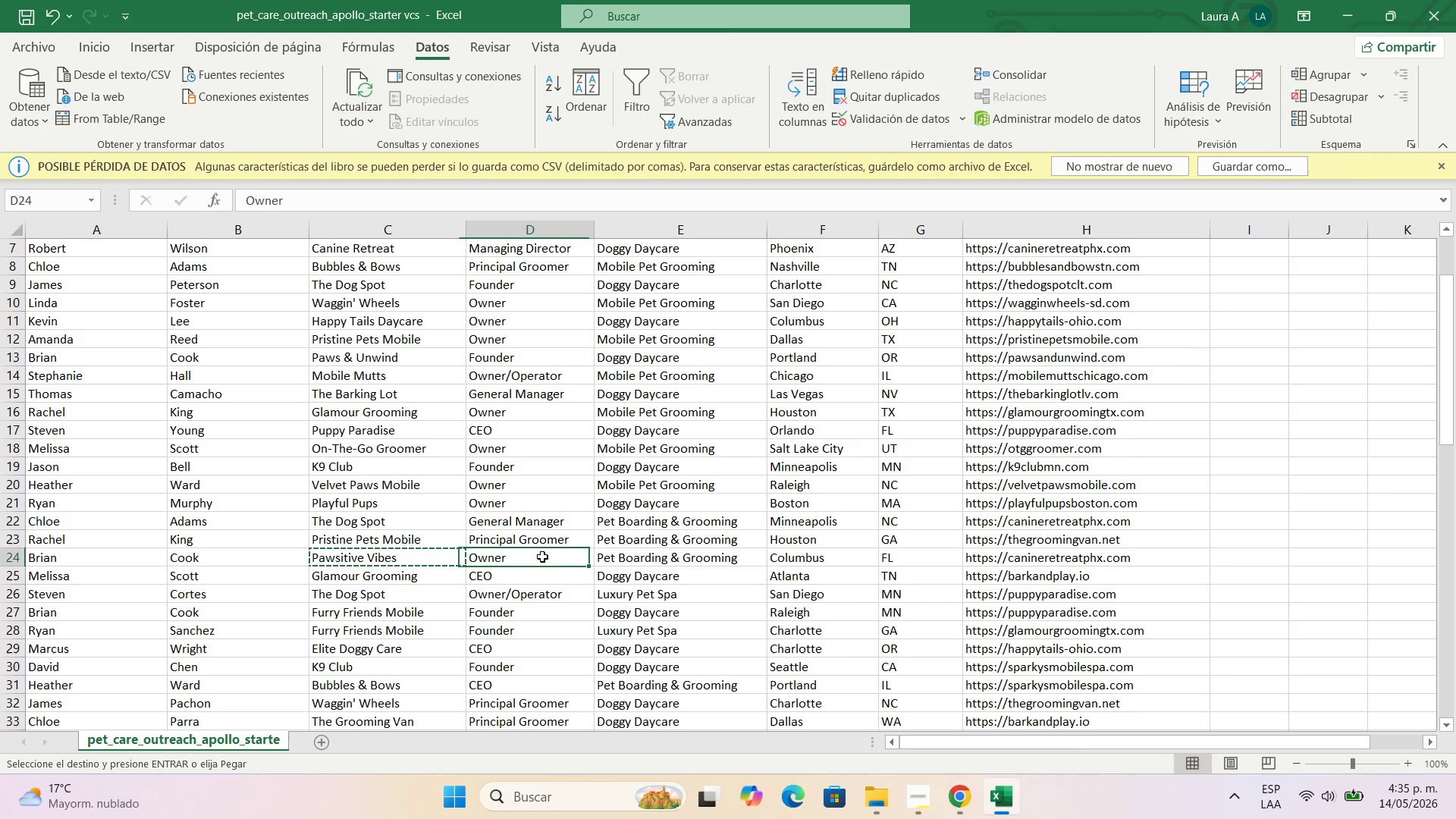 
key(Control+C)
 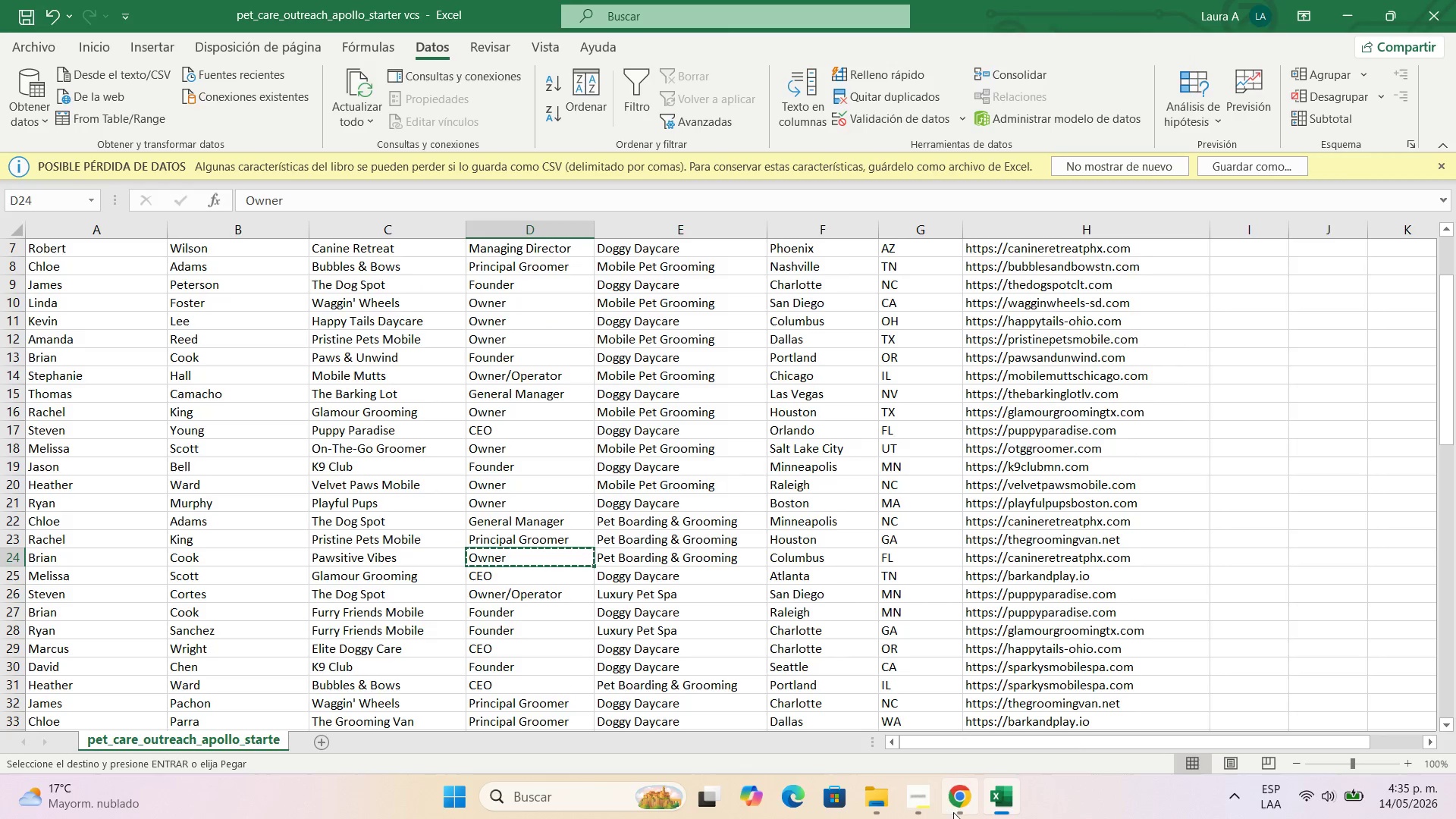 
left_click([959, 814])
 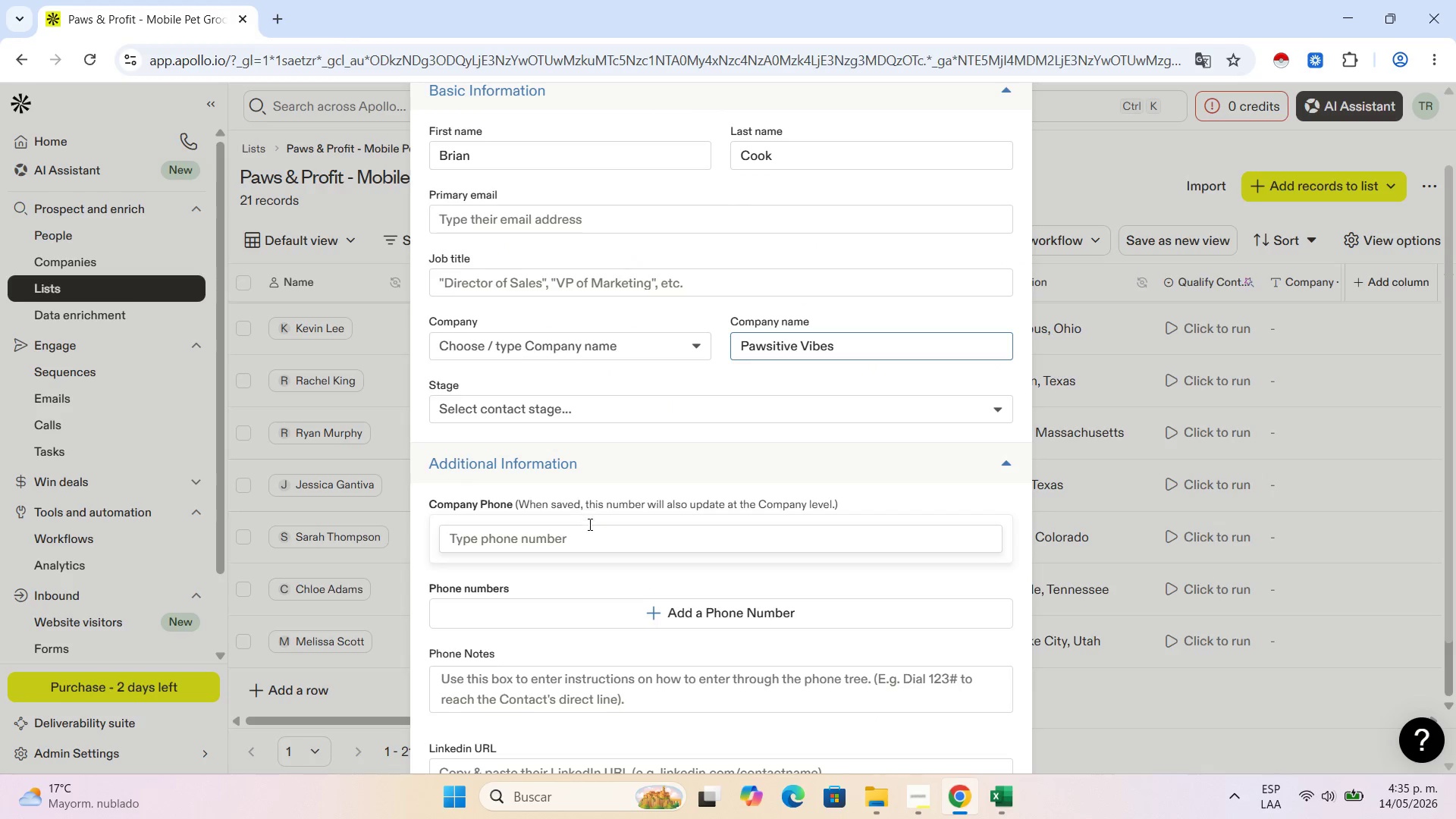 
scroll: coordinate [582, 512], scroll_direction: up, amount: 4.0
 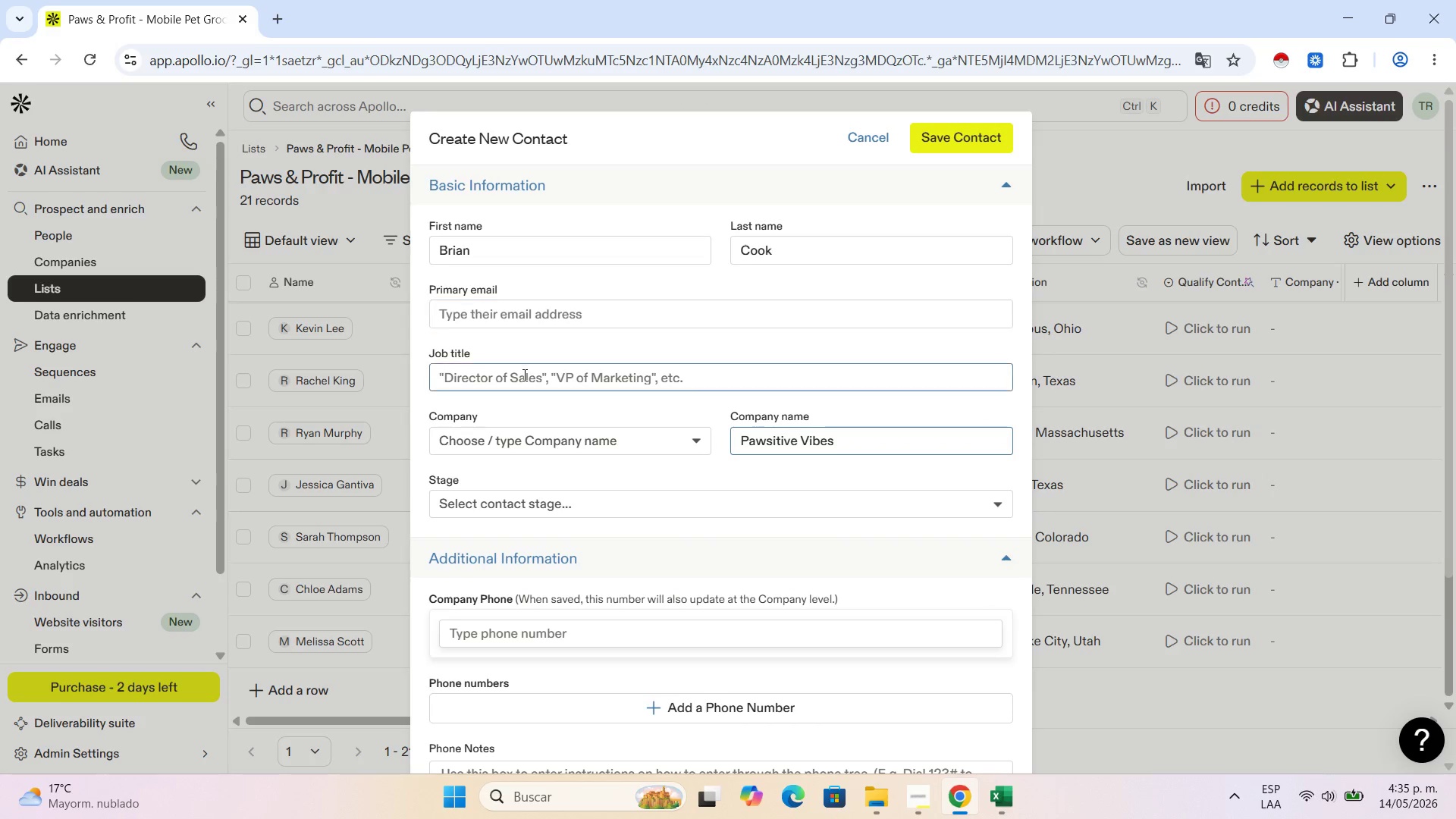 
left_click([523, 375])
 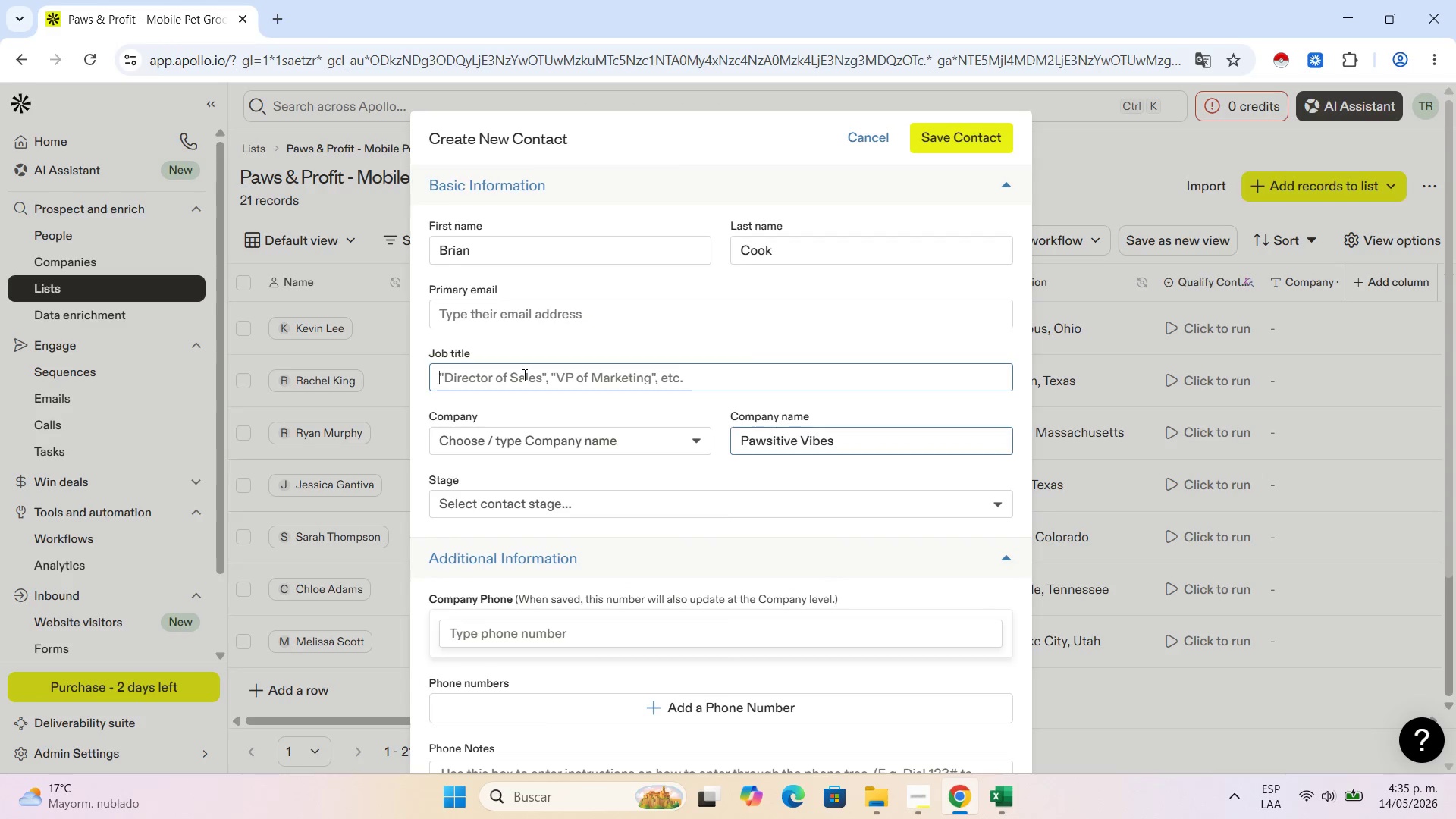 
key(Control+V)
 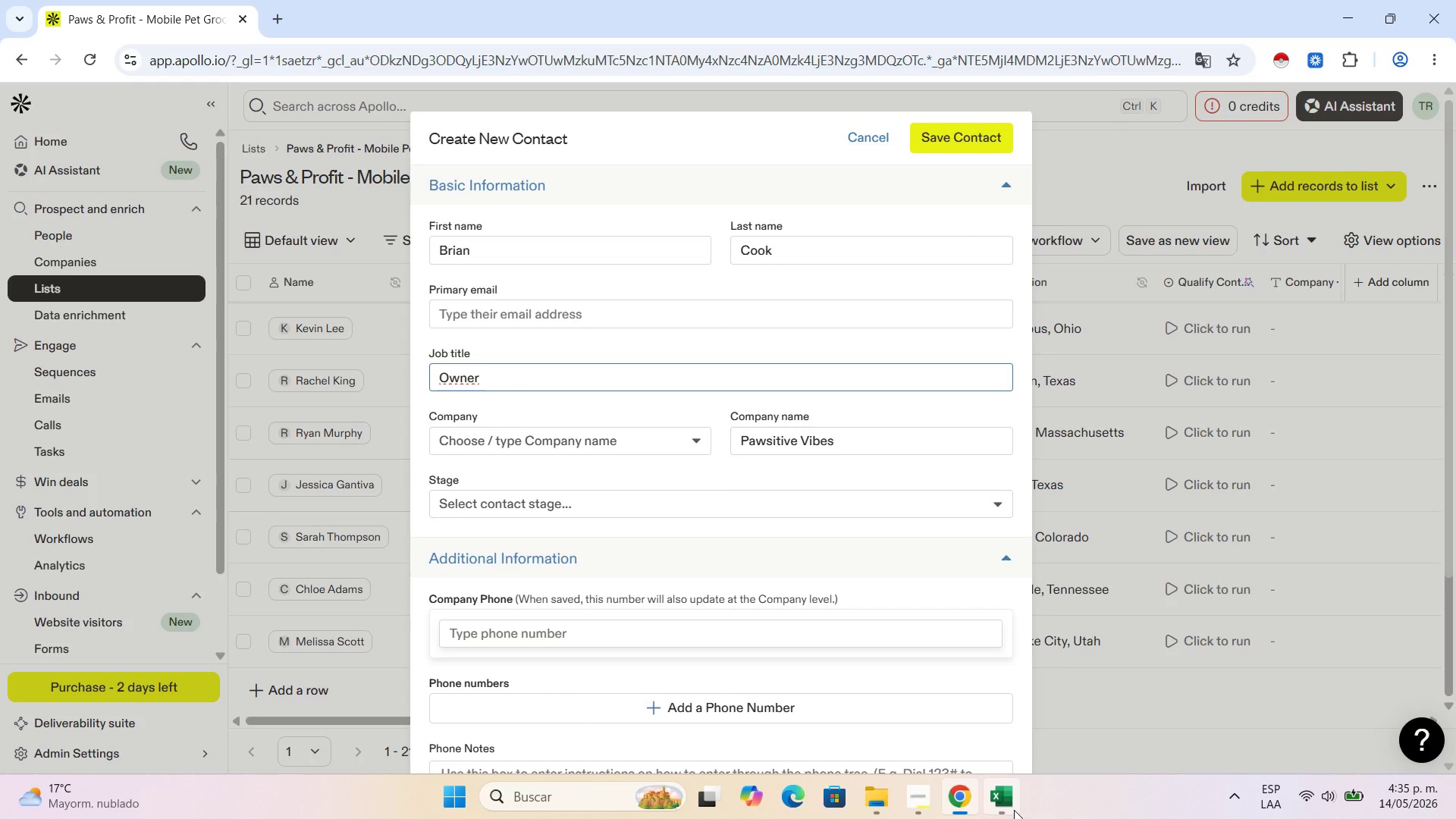 
left_click([1008, 807])
 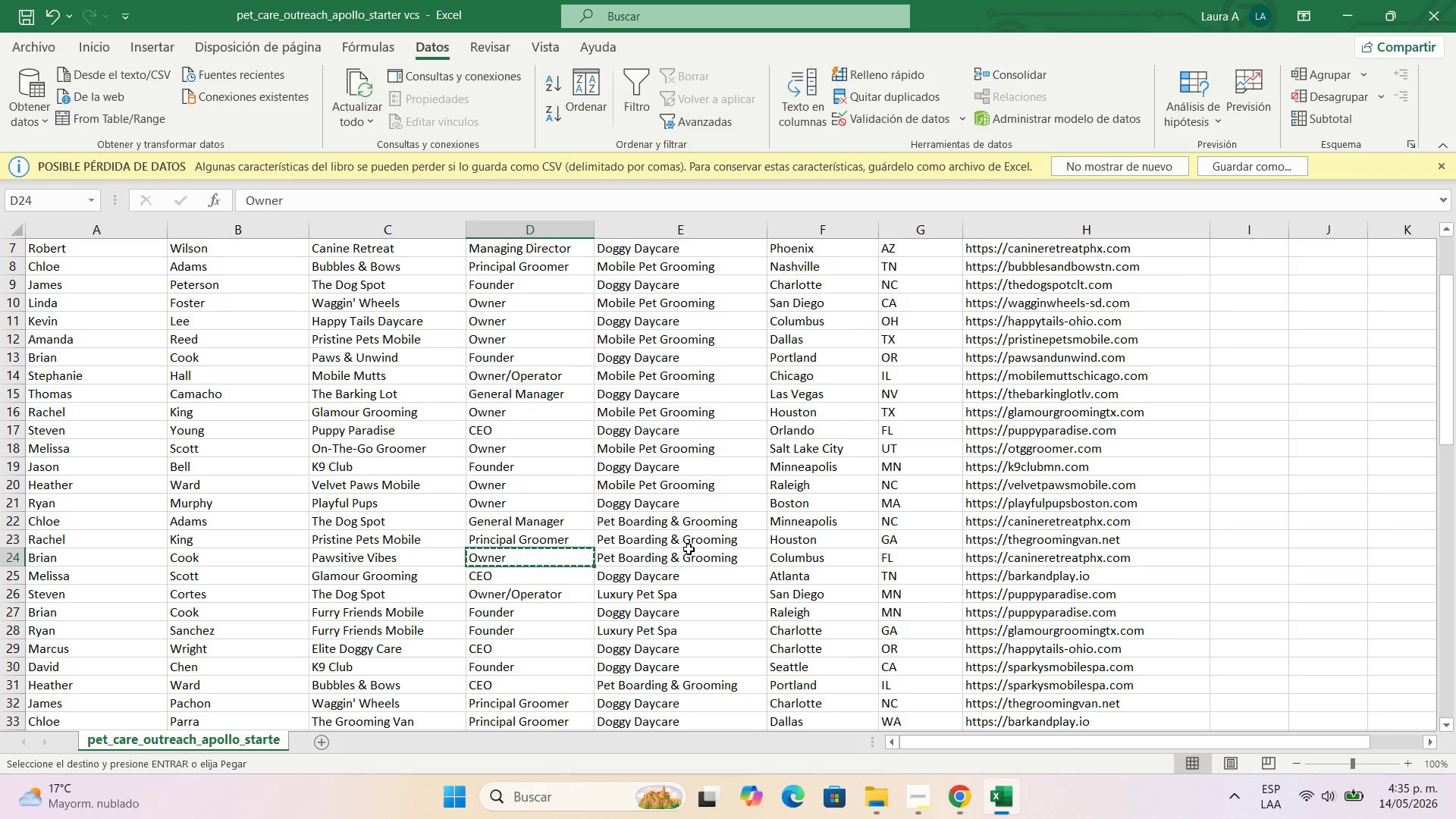 
left_click([689, 549])
 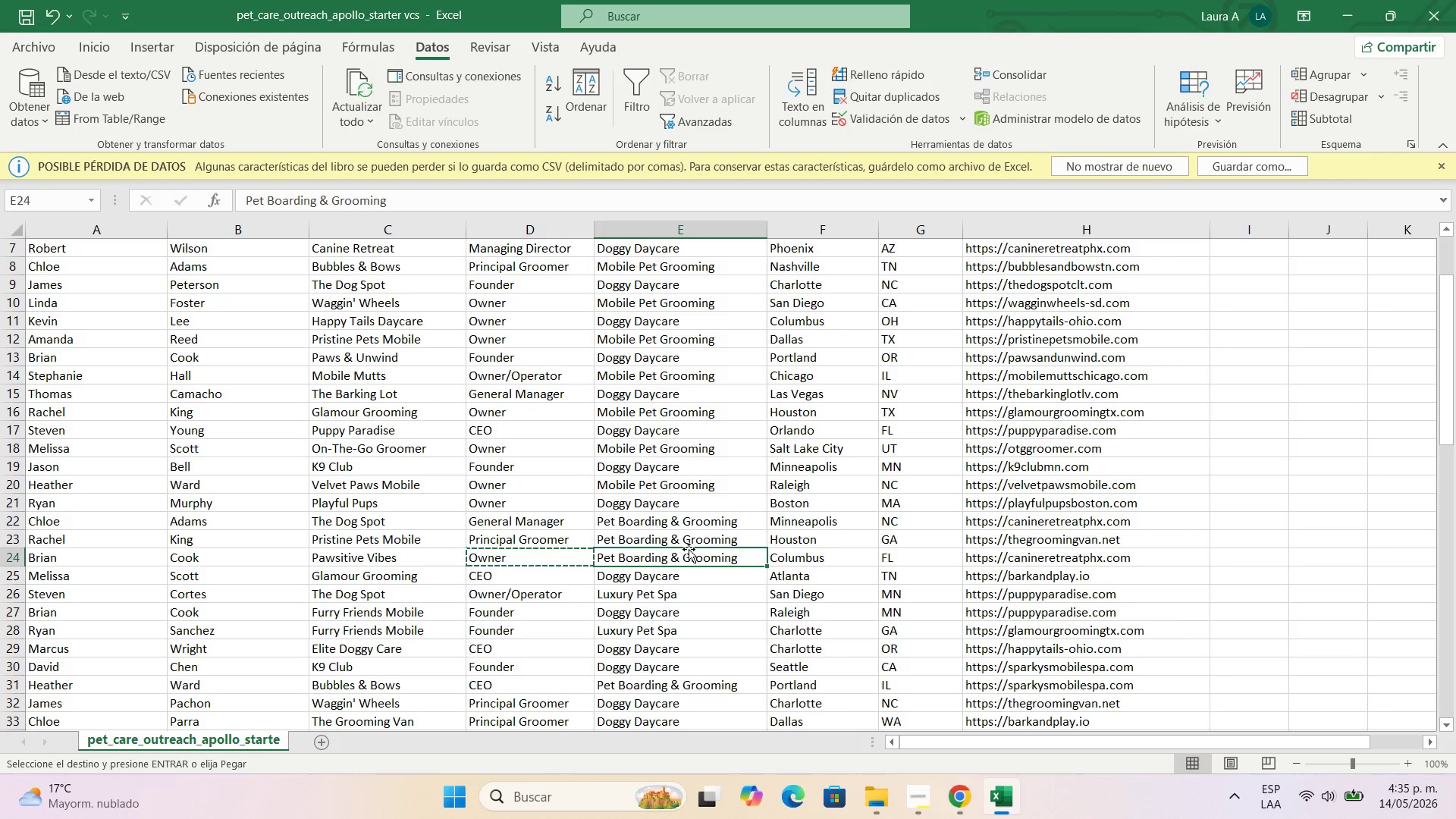 
key(Control+C)
 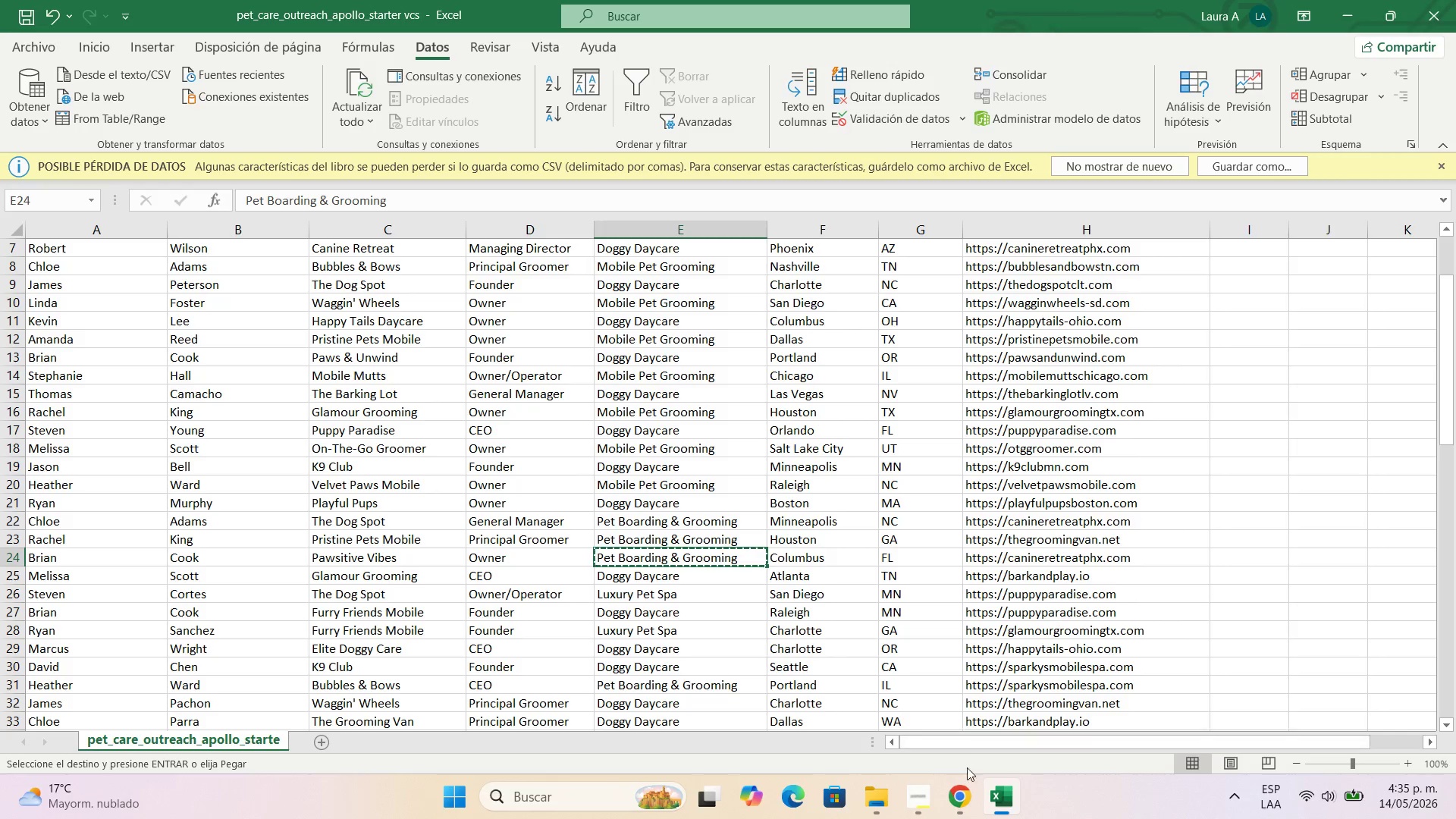 
left_click([967, 779])
 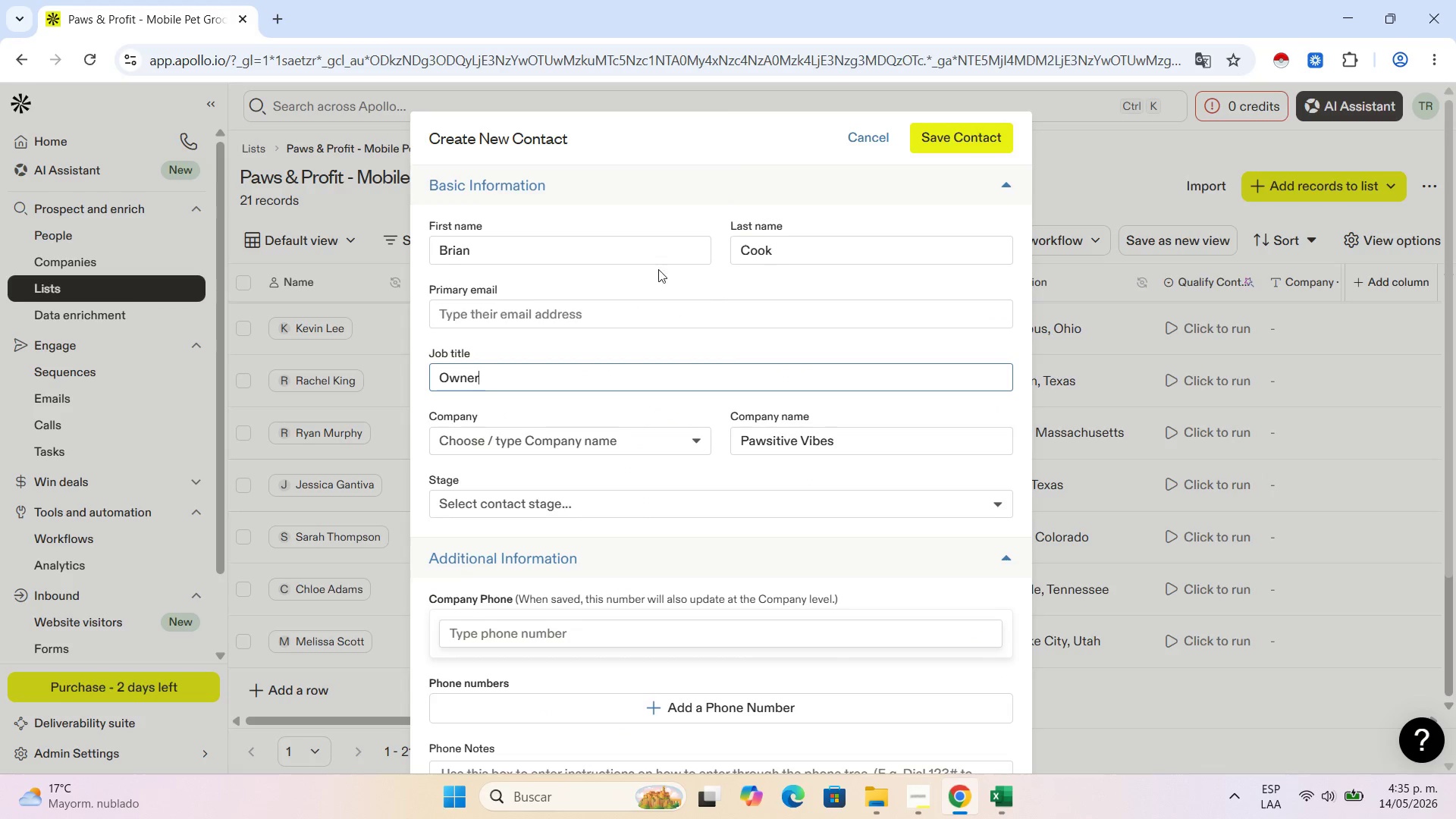 
scroll: coordinate [658, 290], scroll_direction: down, amount: 4.0
 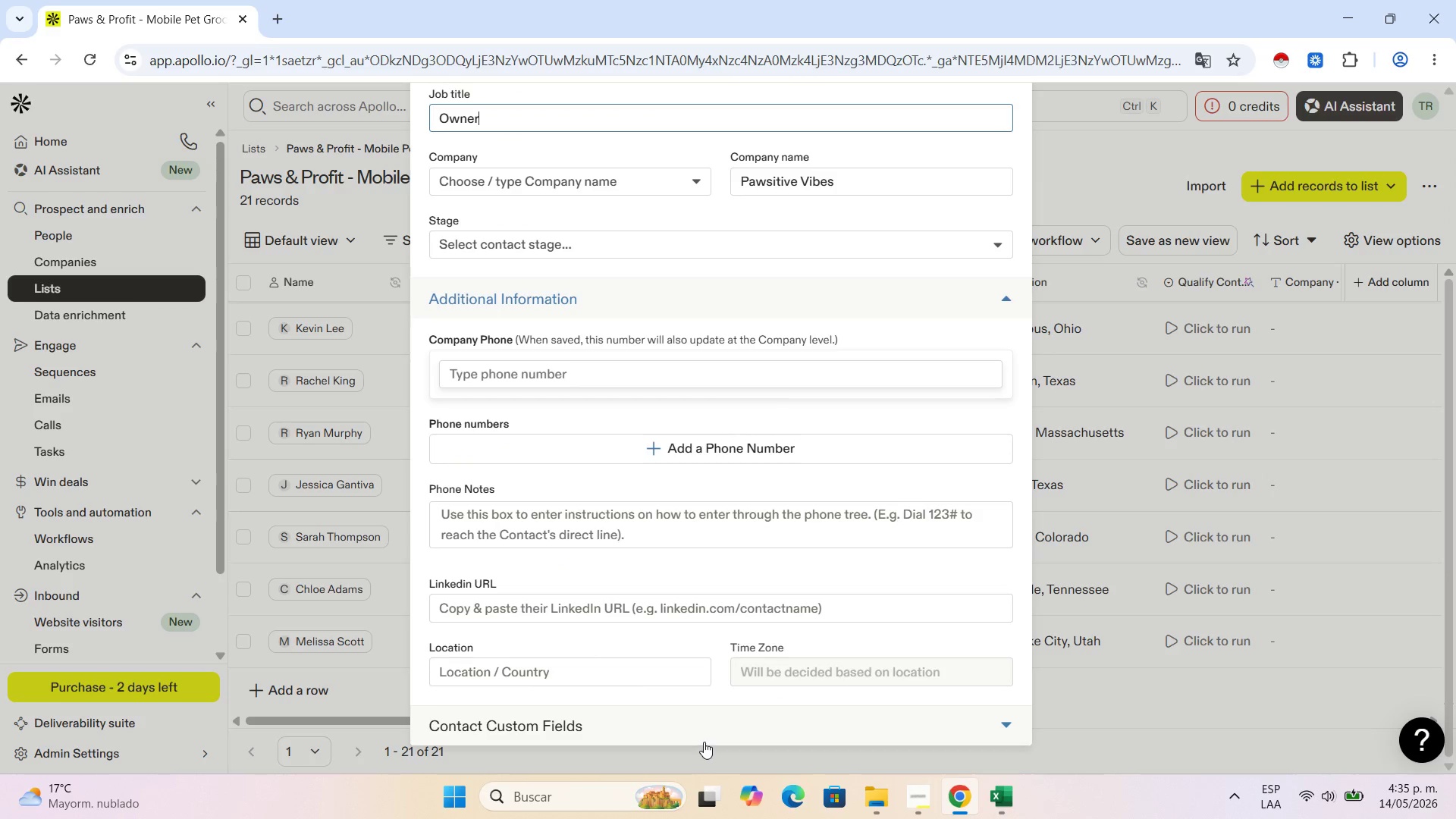 
left_click([704, 711])
 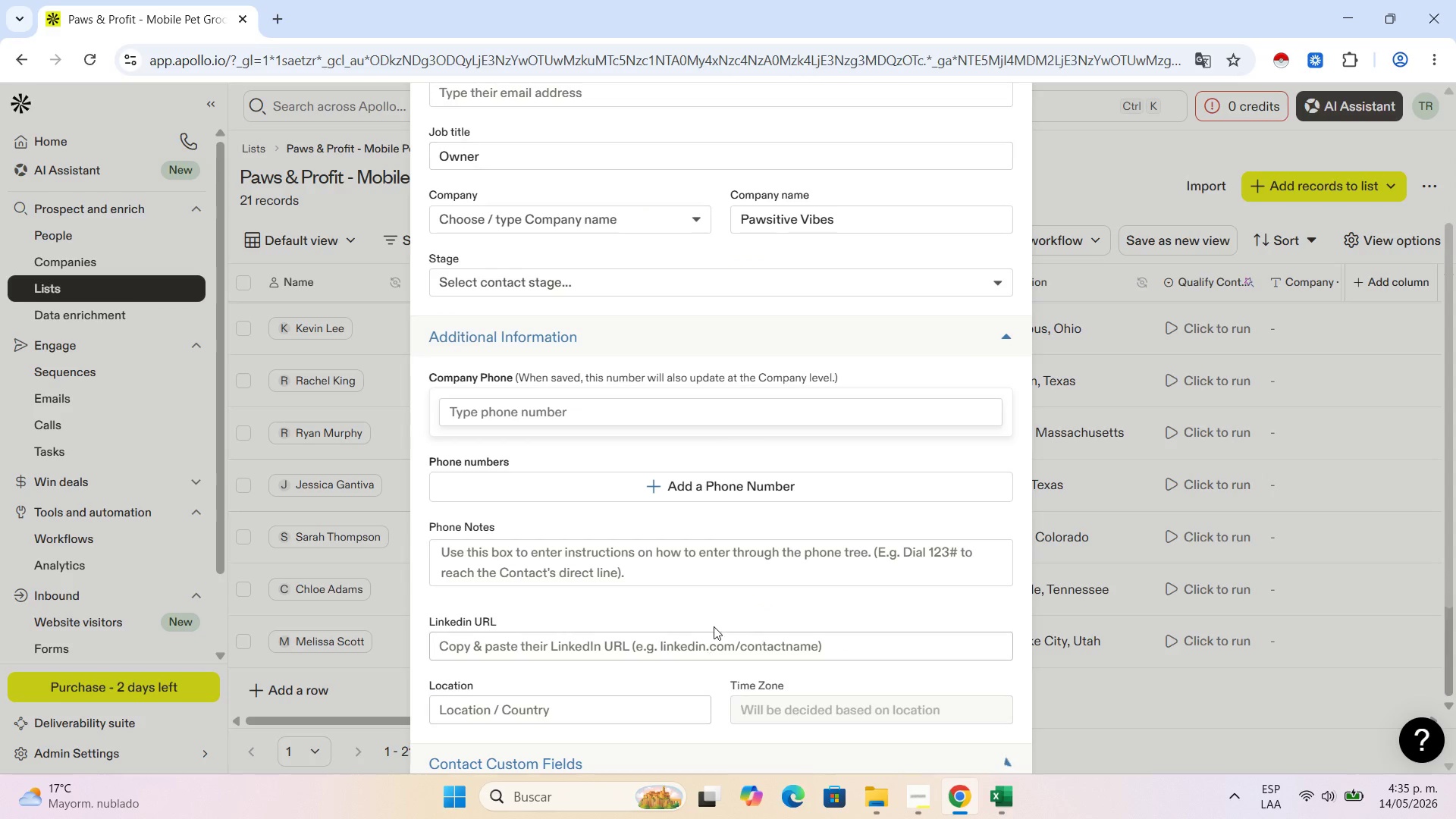 
scroll: coordinate [714, 626], scroll_direction: down, amount: 5.0
 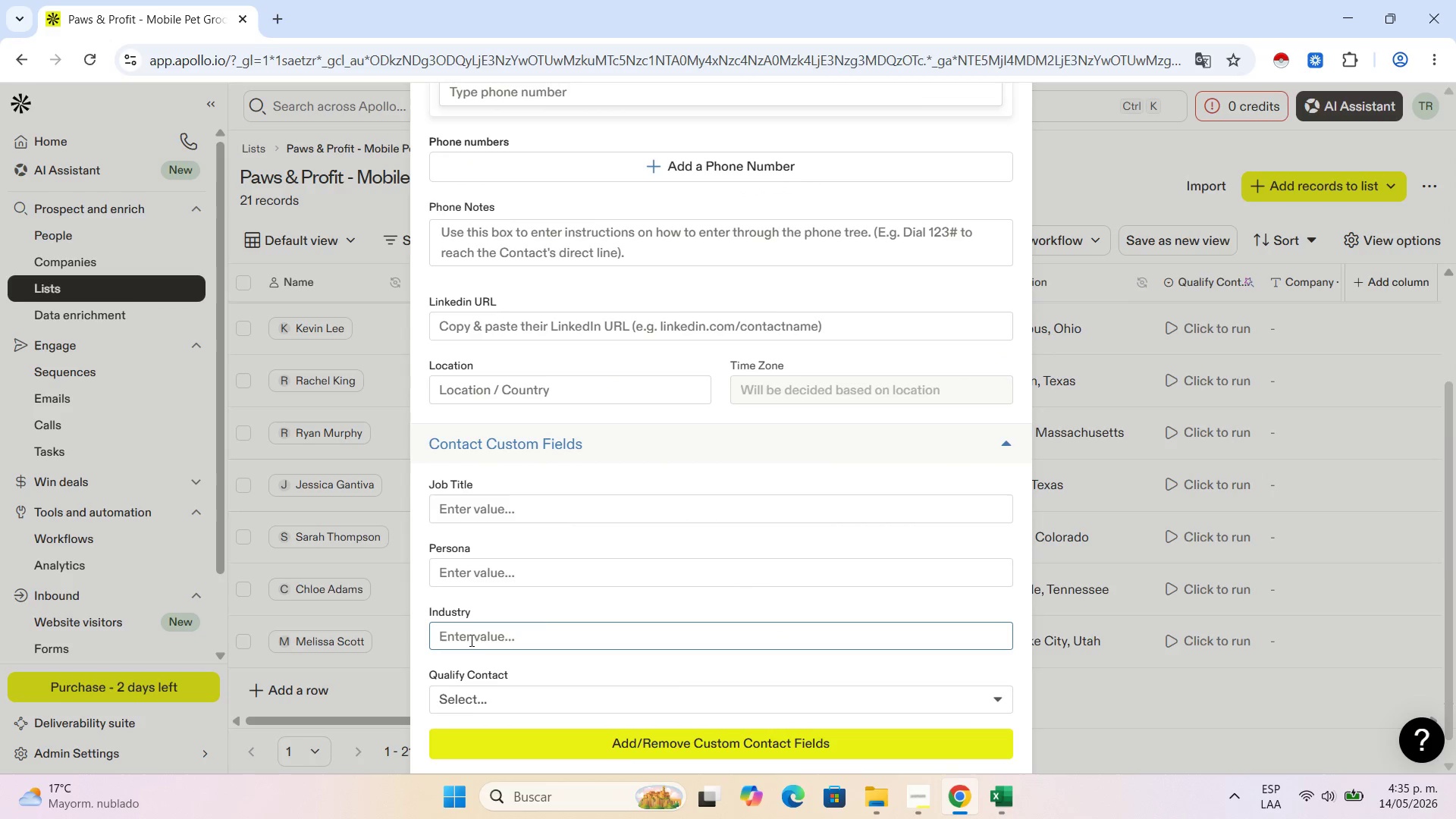 
left_click([473, 639])
 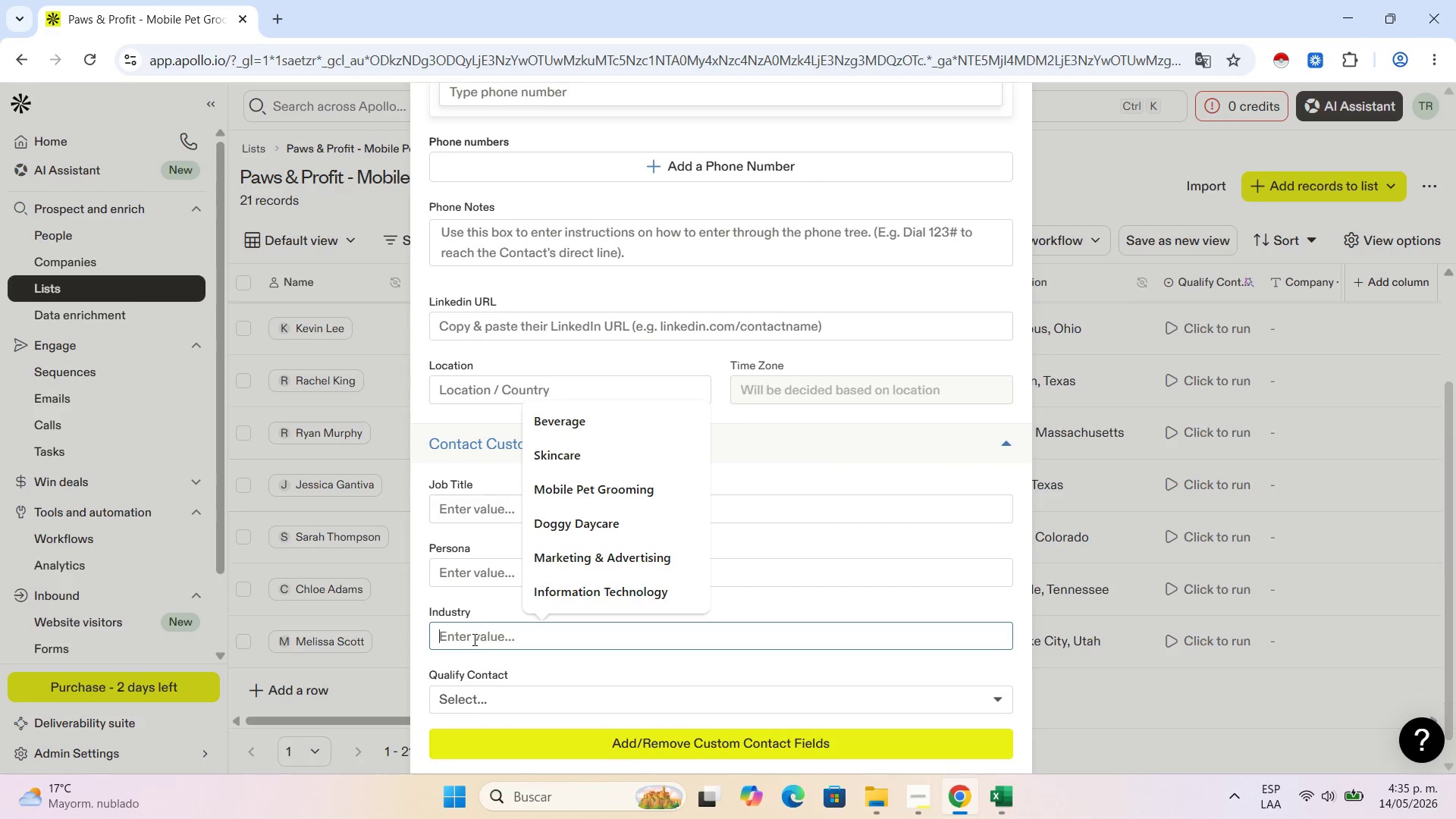 
key(Control+V)
 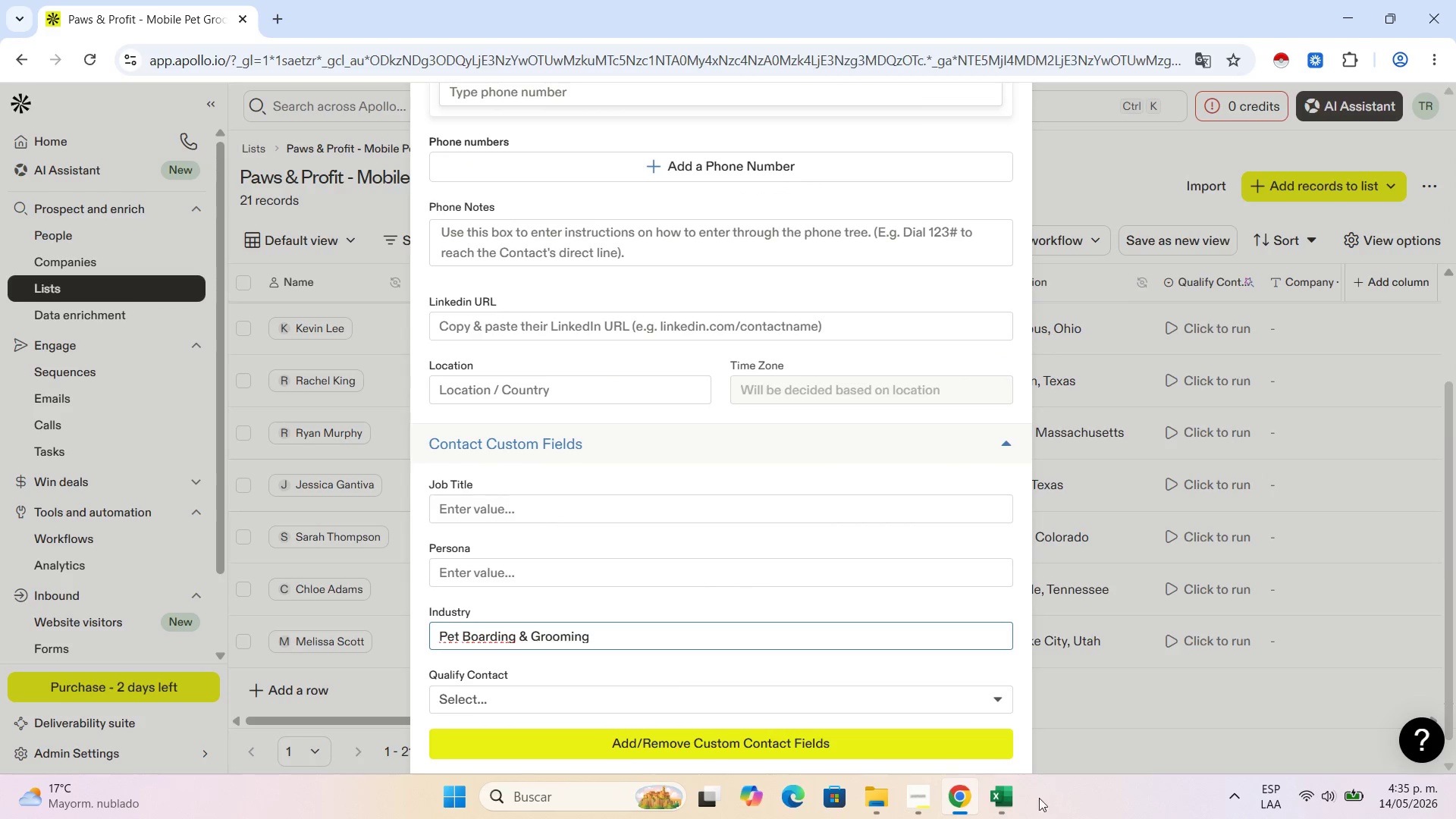 
left_click([1015, 792])
 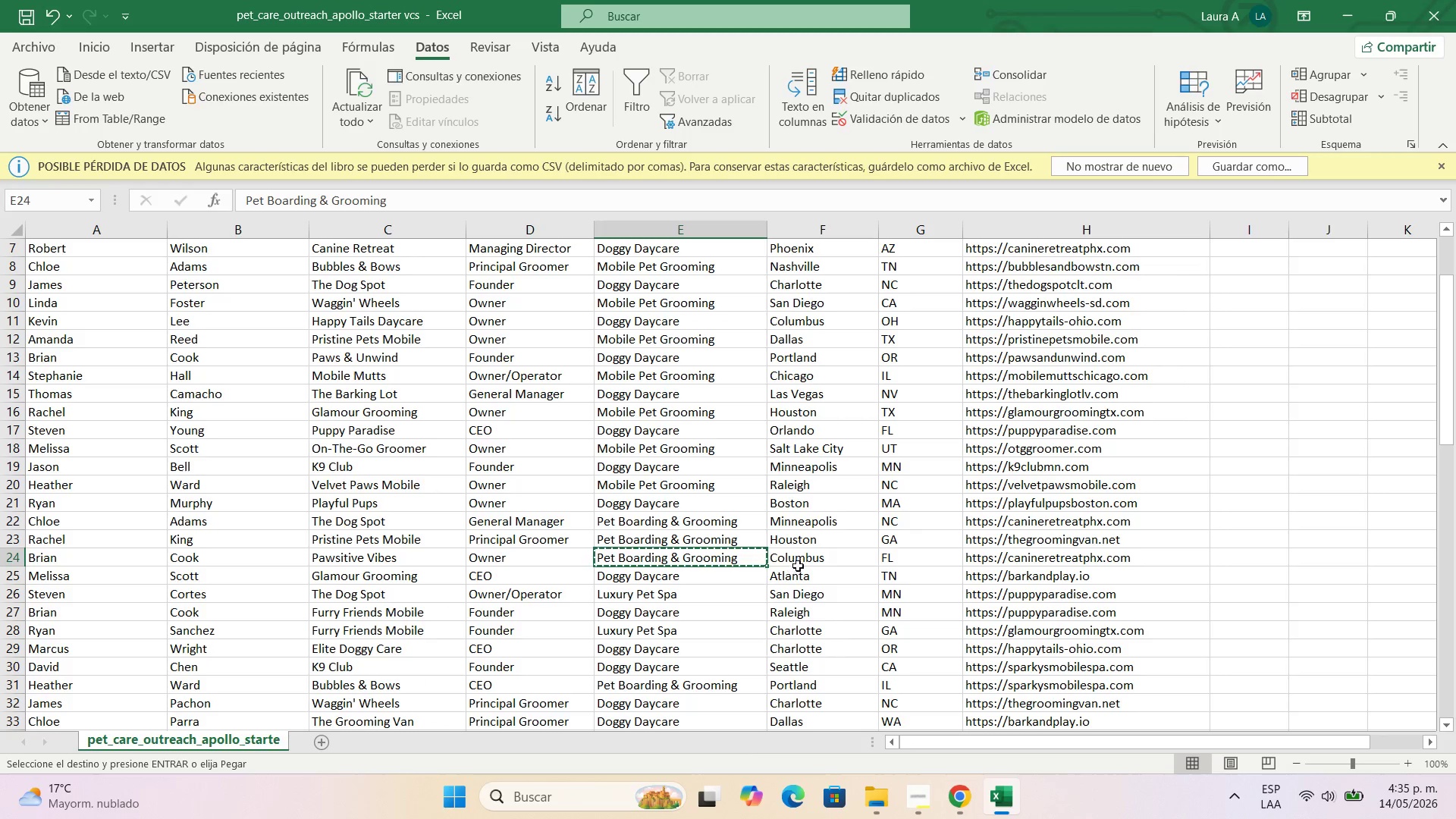 
left_click([808, 559])
 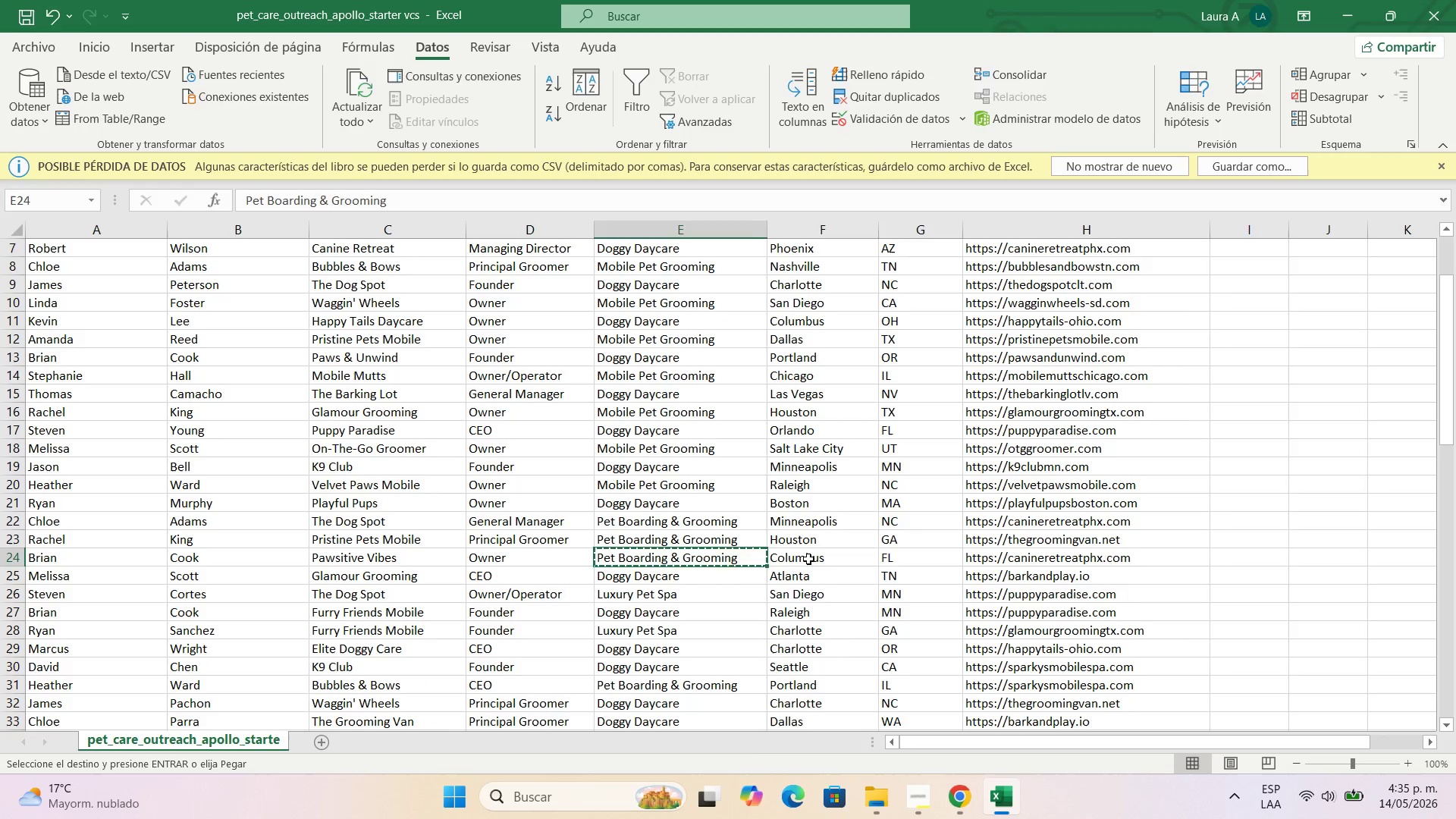 
key(Control+C)
 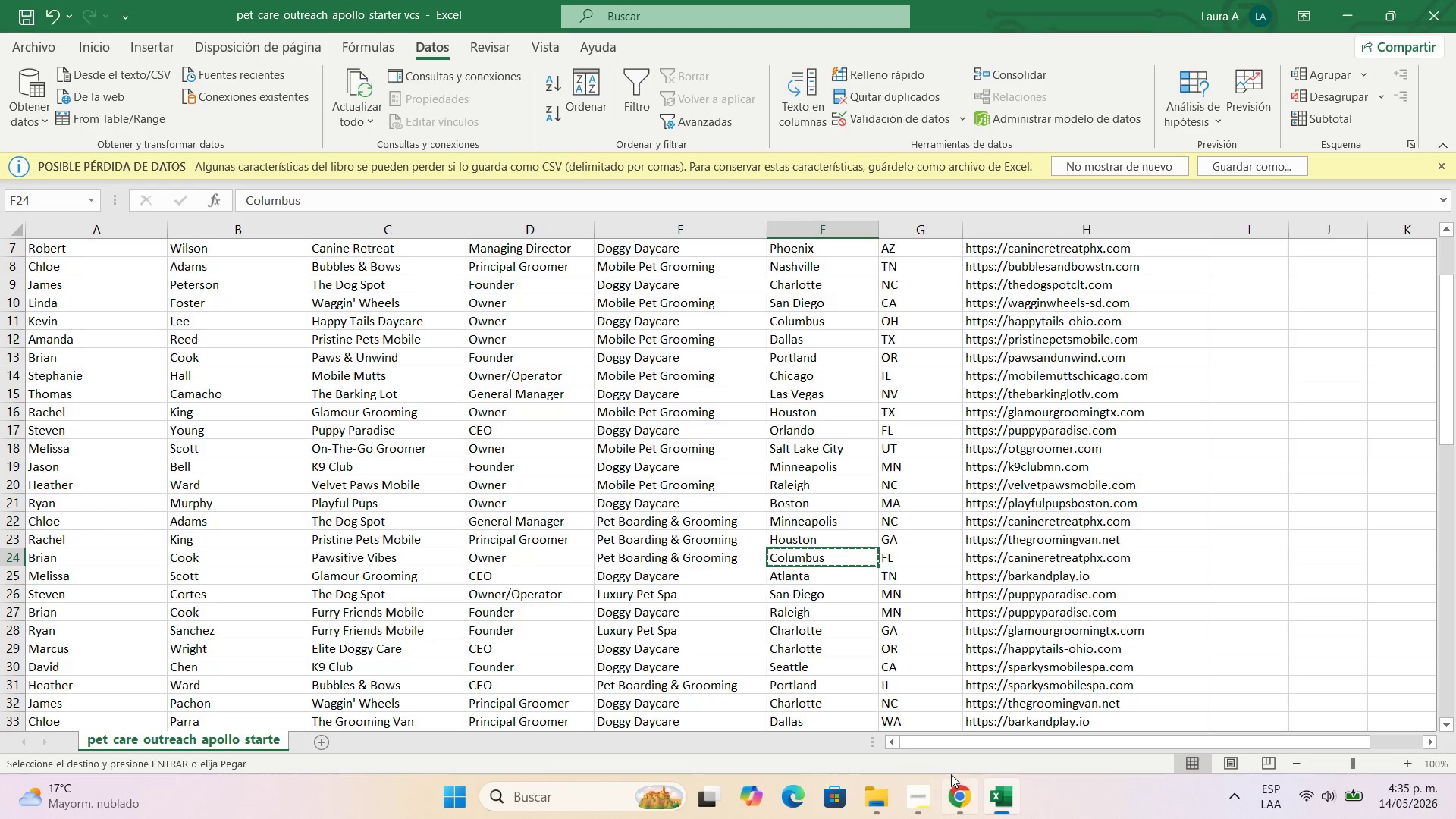 
left_click([951, 799])
 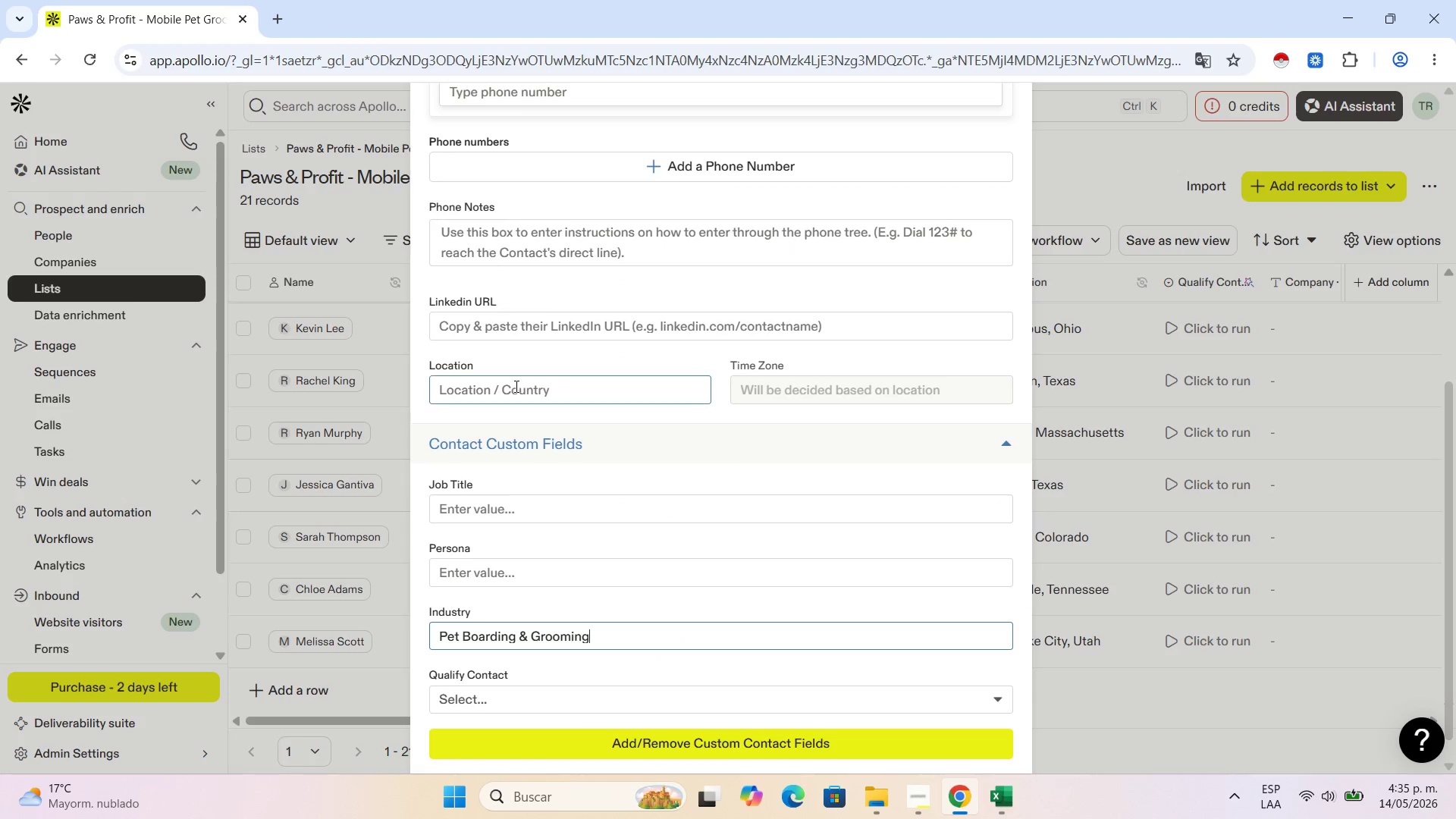 
left_click([515, 386])
 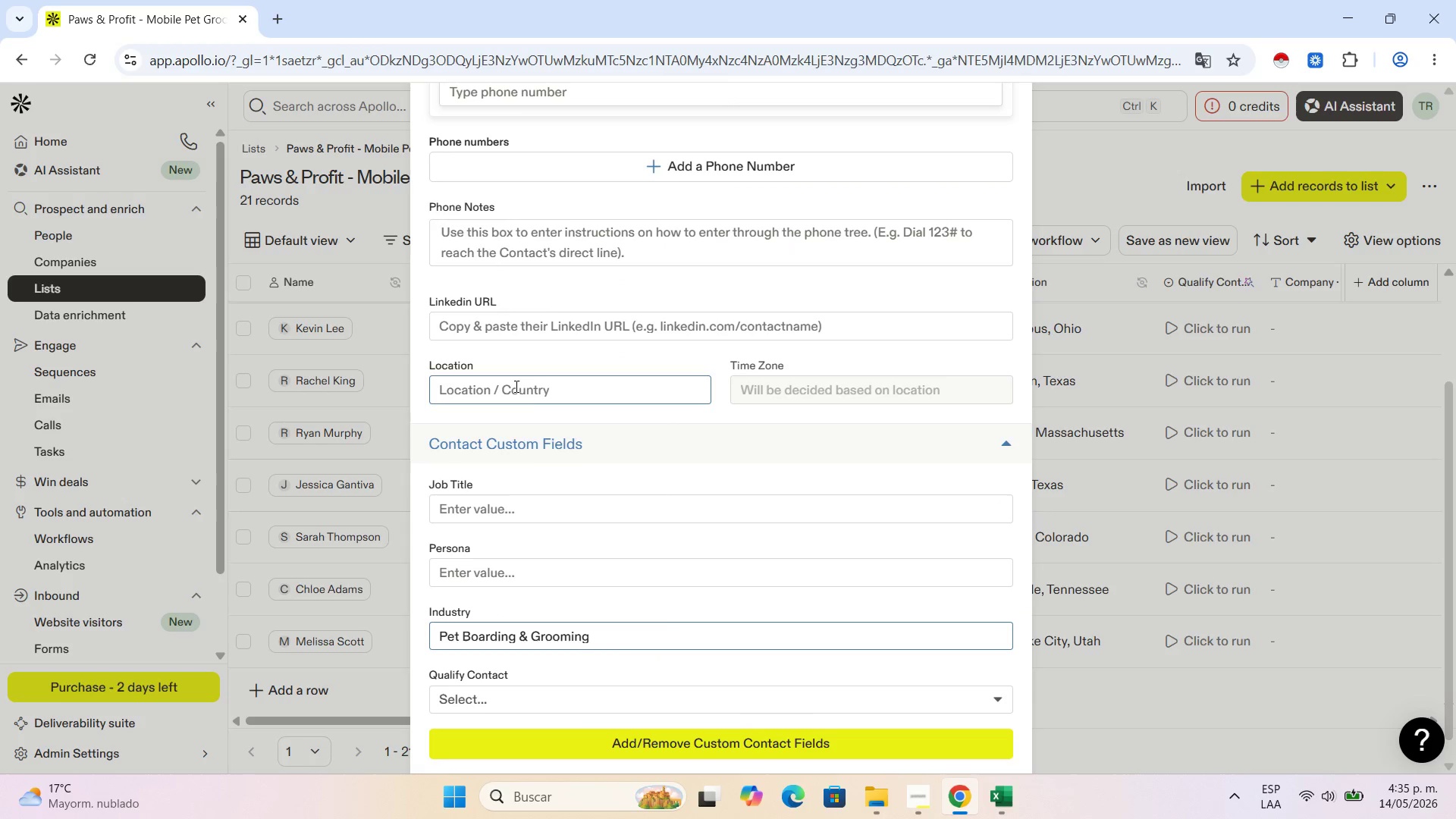 
key(Control+V)
 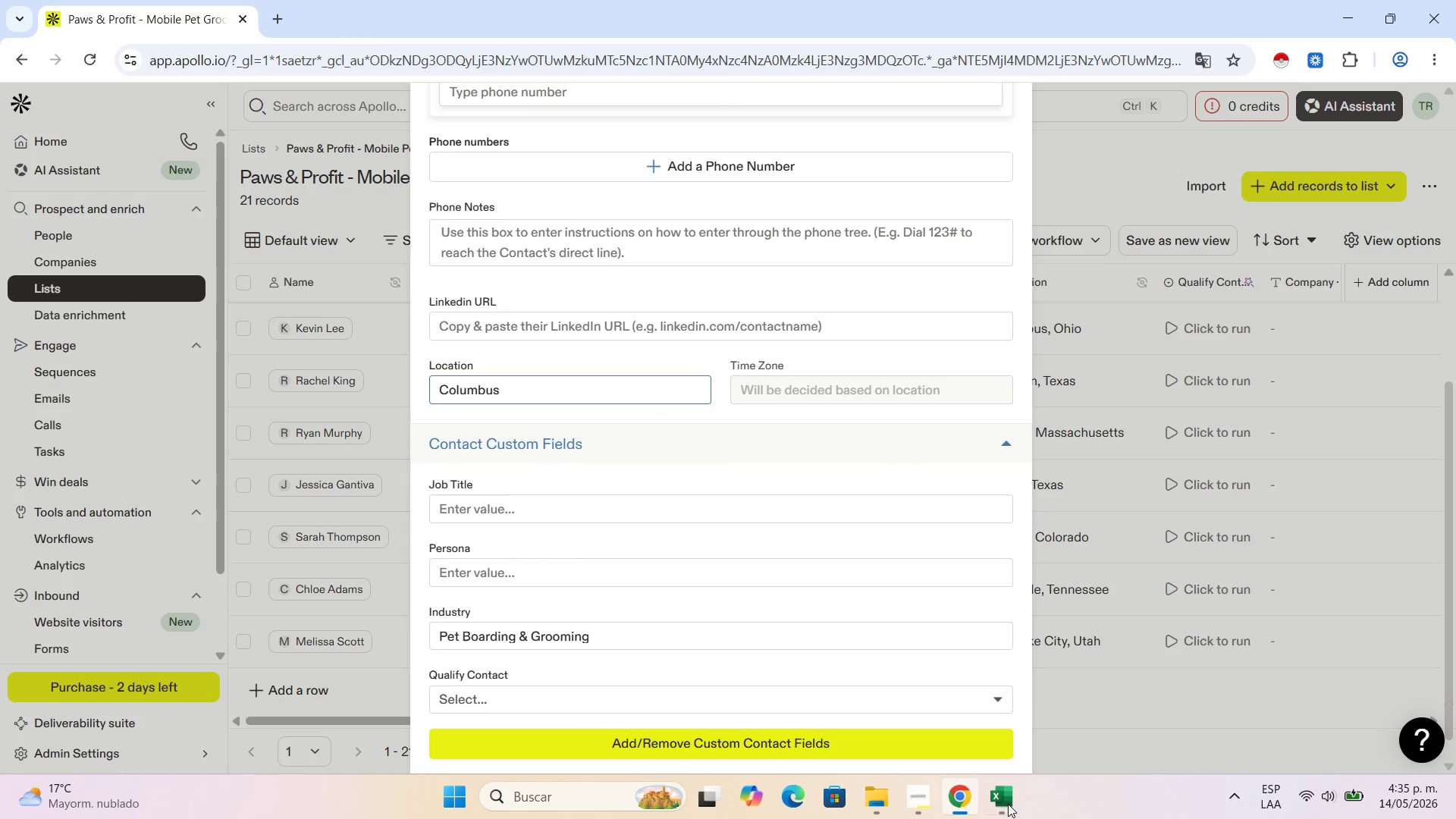 
left_click([1018, 806])
 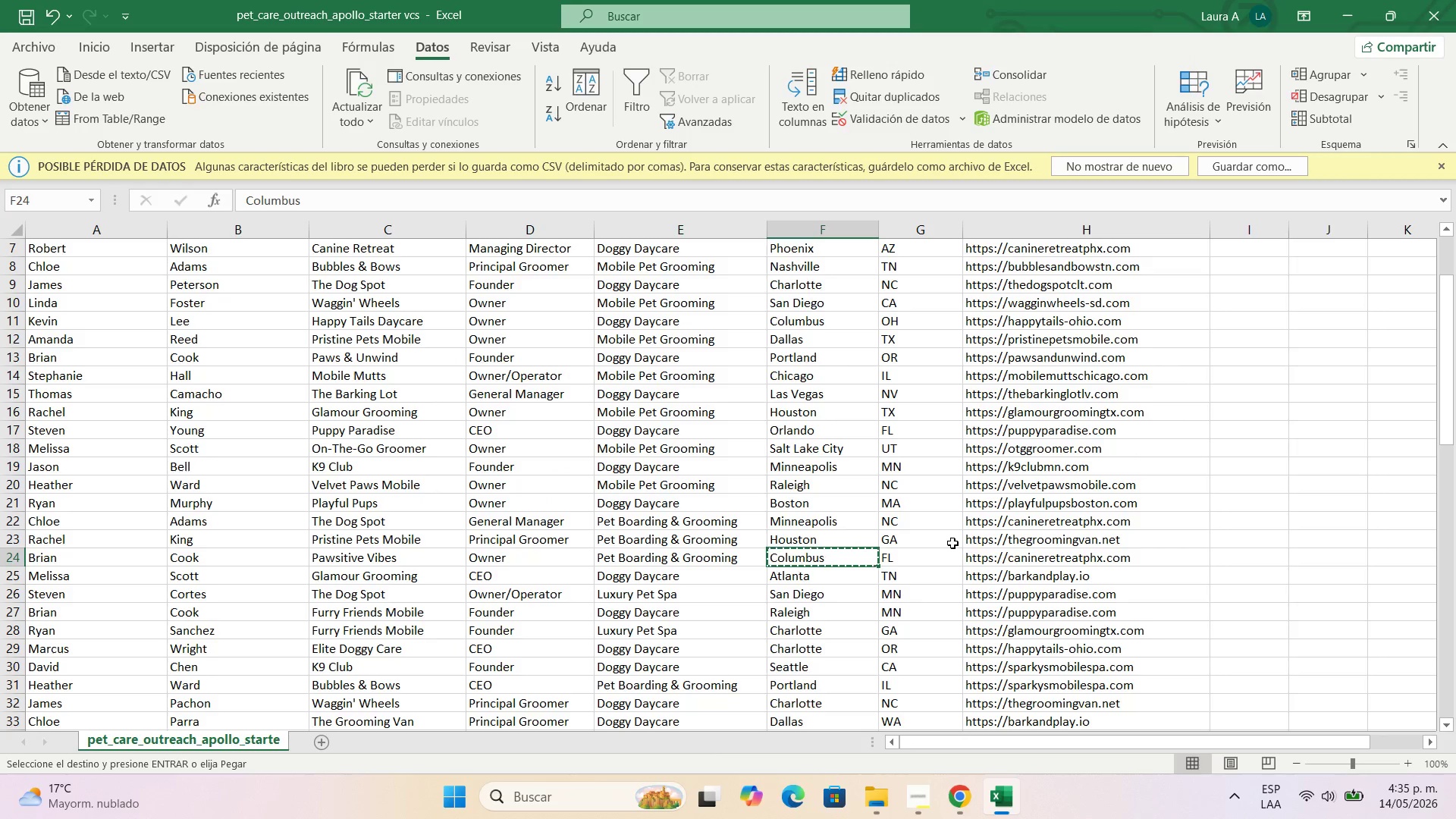 
left_click([975, 556])
 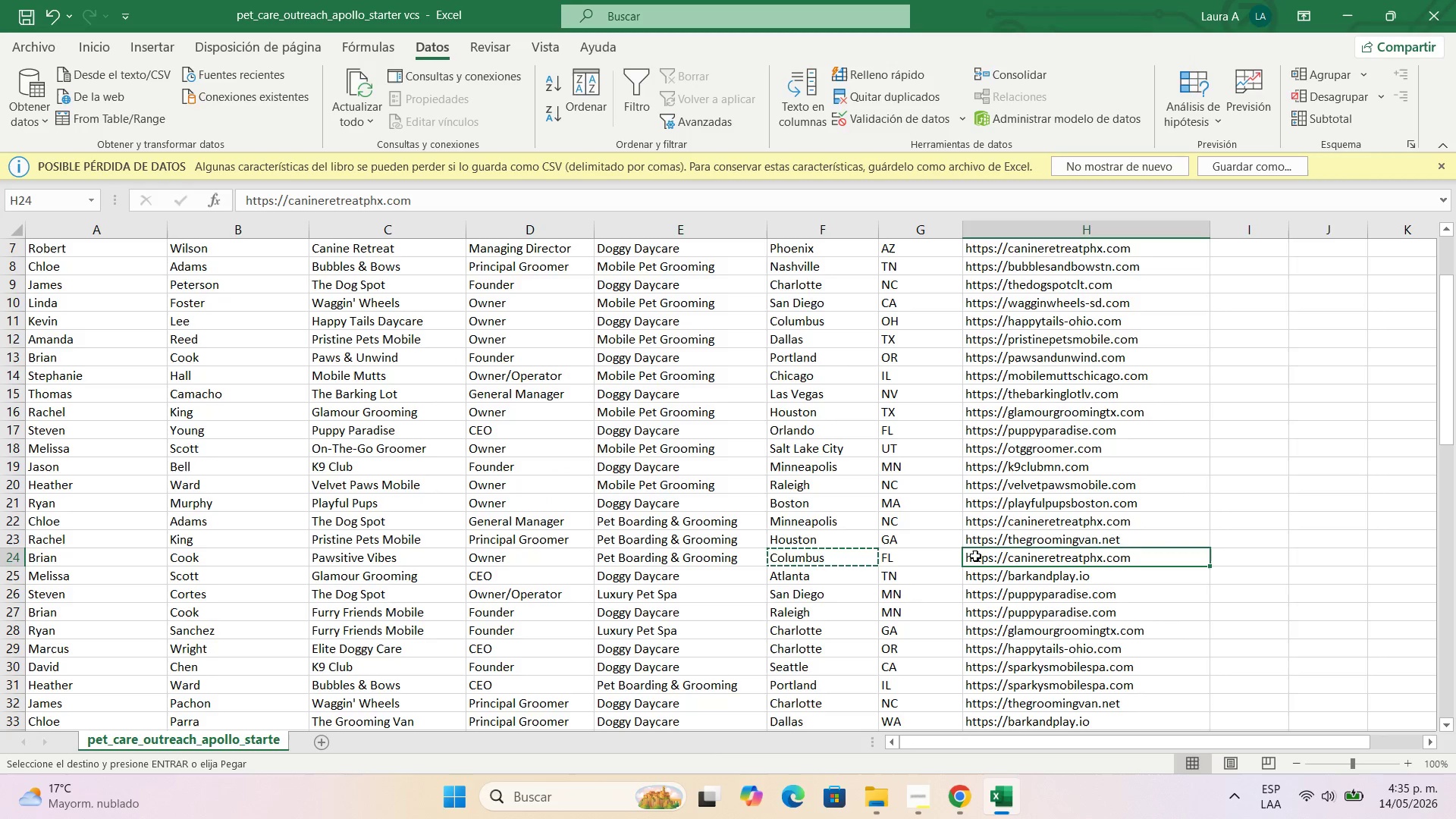 
key(Control+C)
 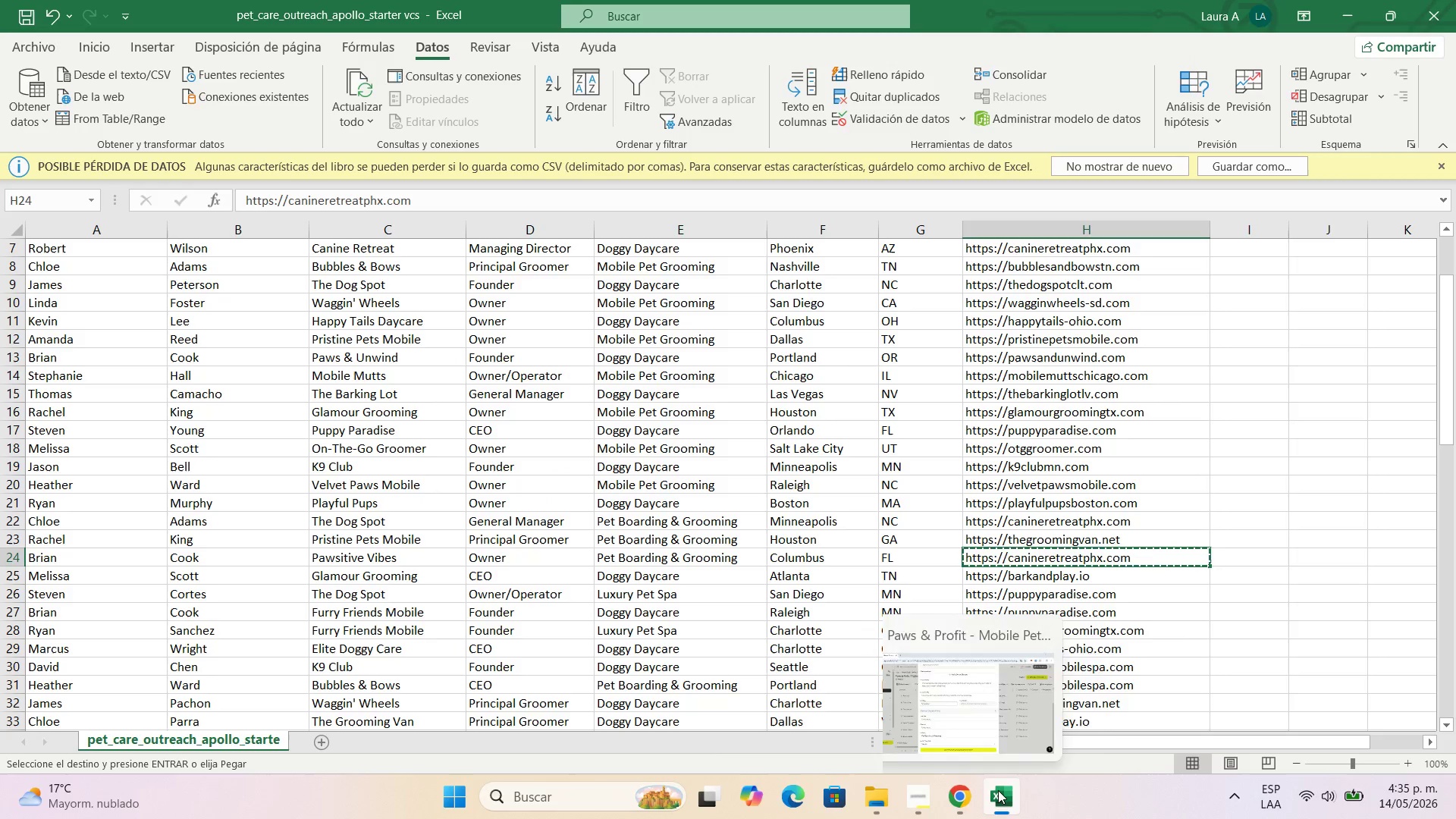 
left_click([962, 785])
 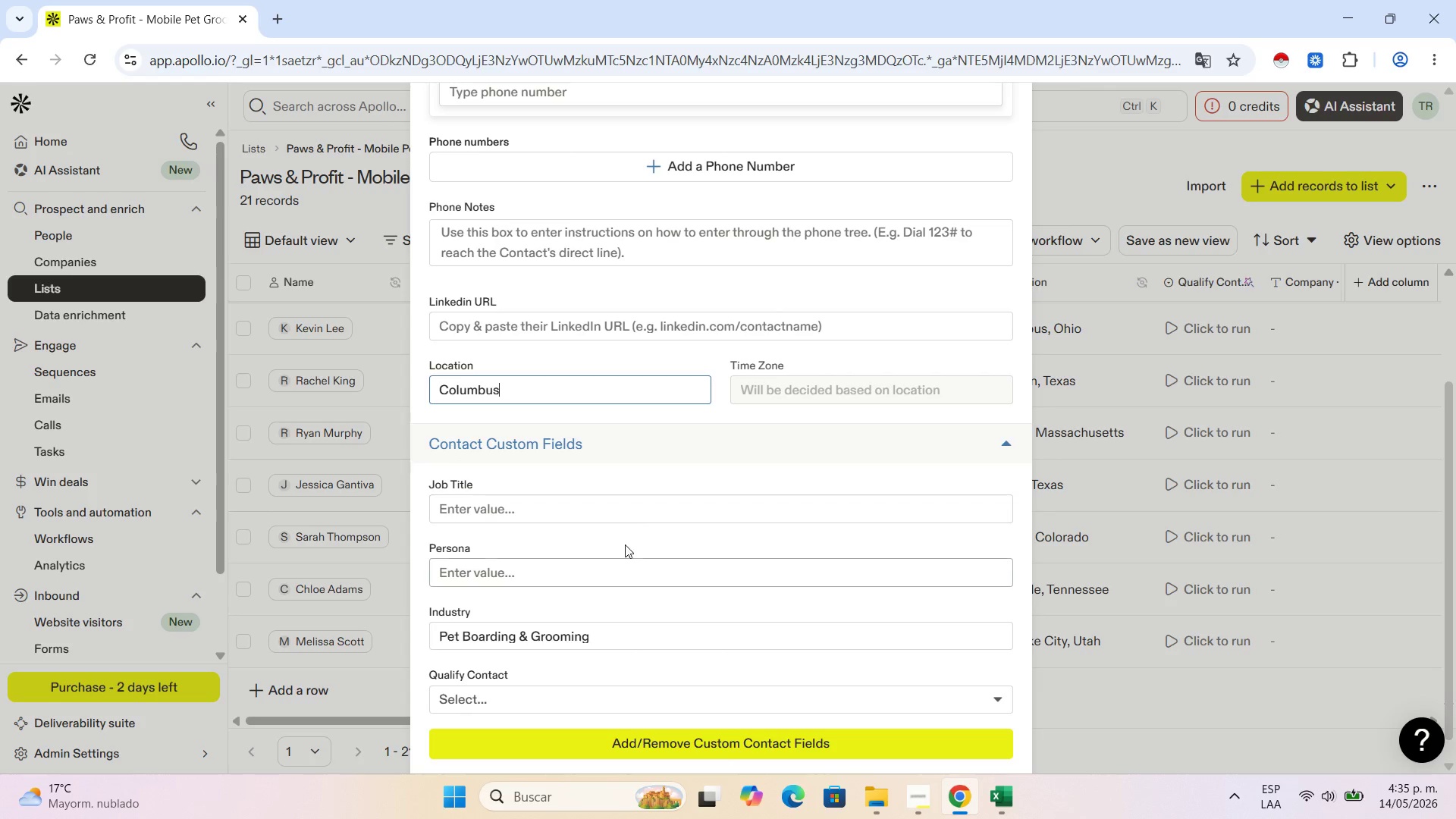 
left_click([717, 322])
 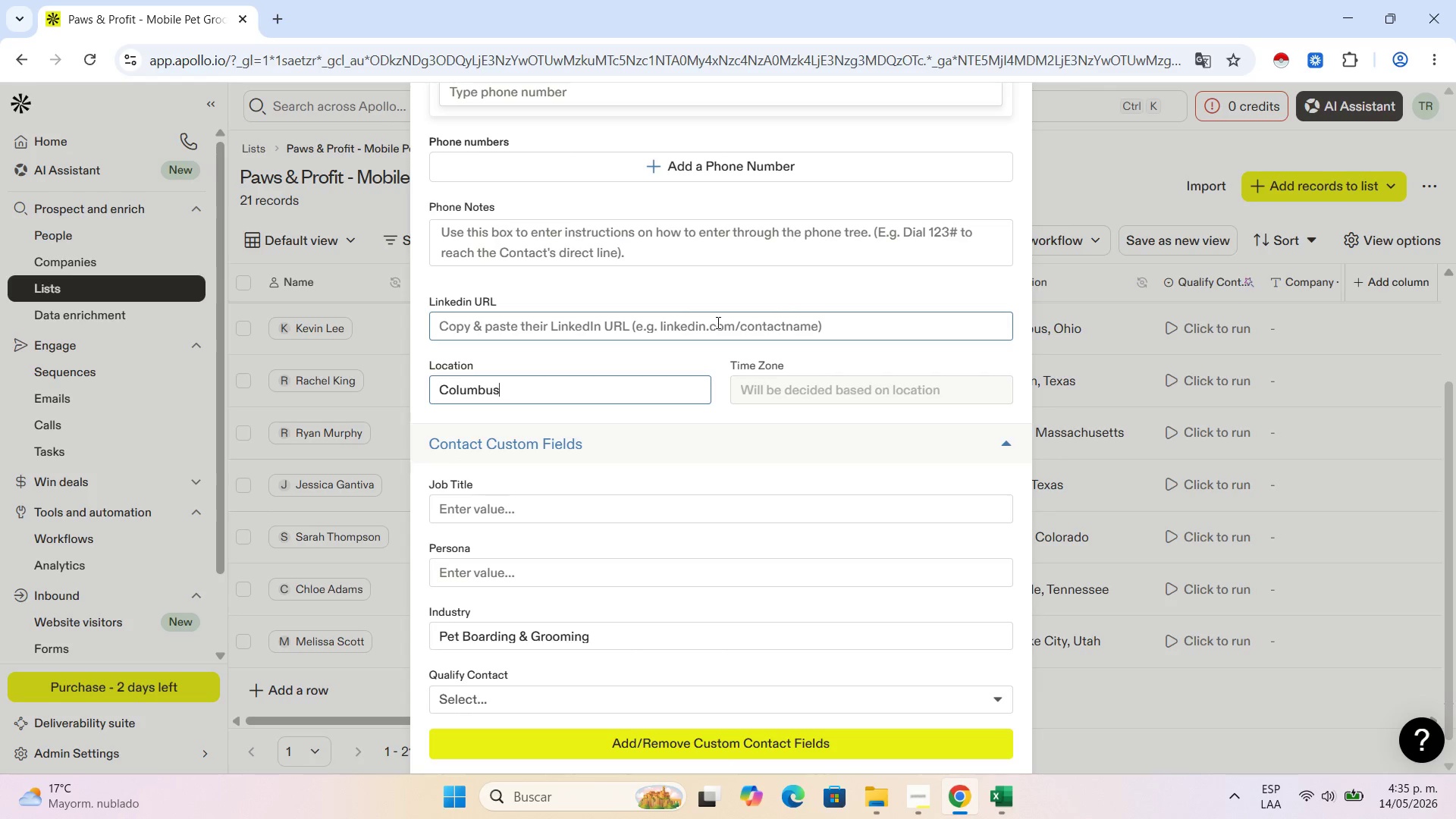 
key(Control+V)
 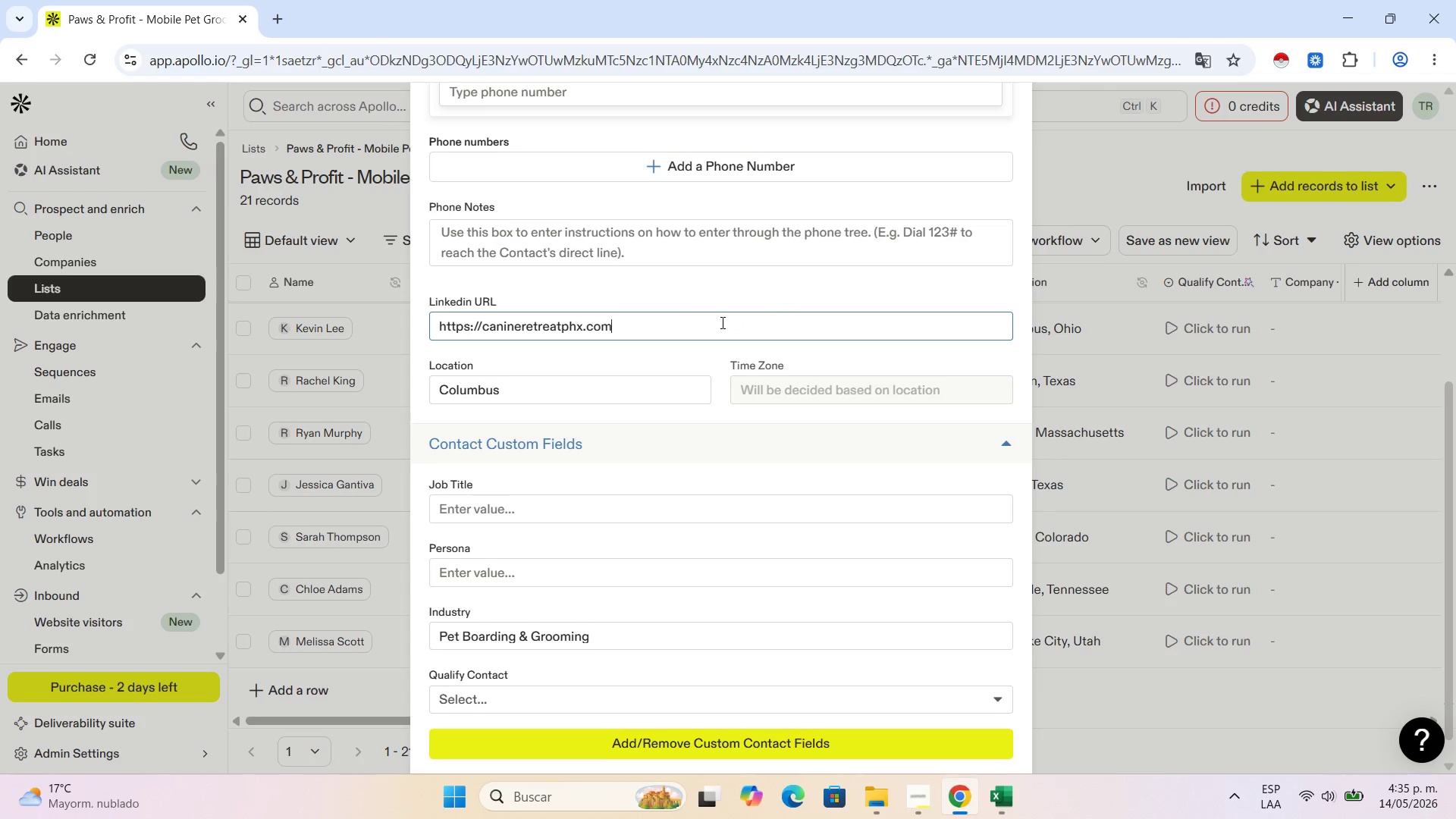 
scroll: coordinate [895, 214], scroll_direction: up, amount: 6.0
 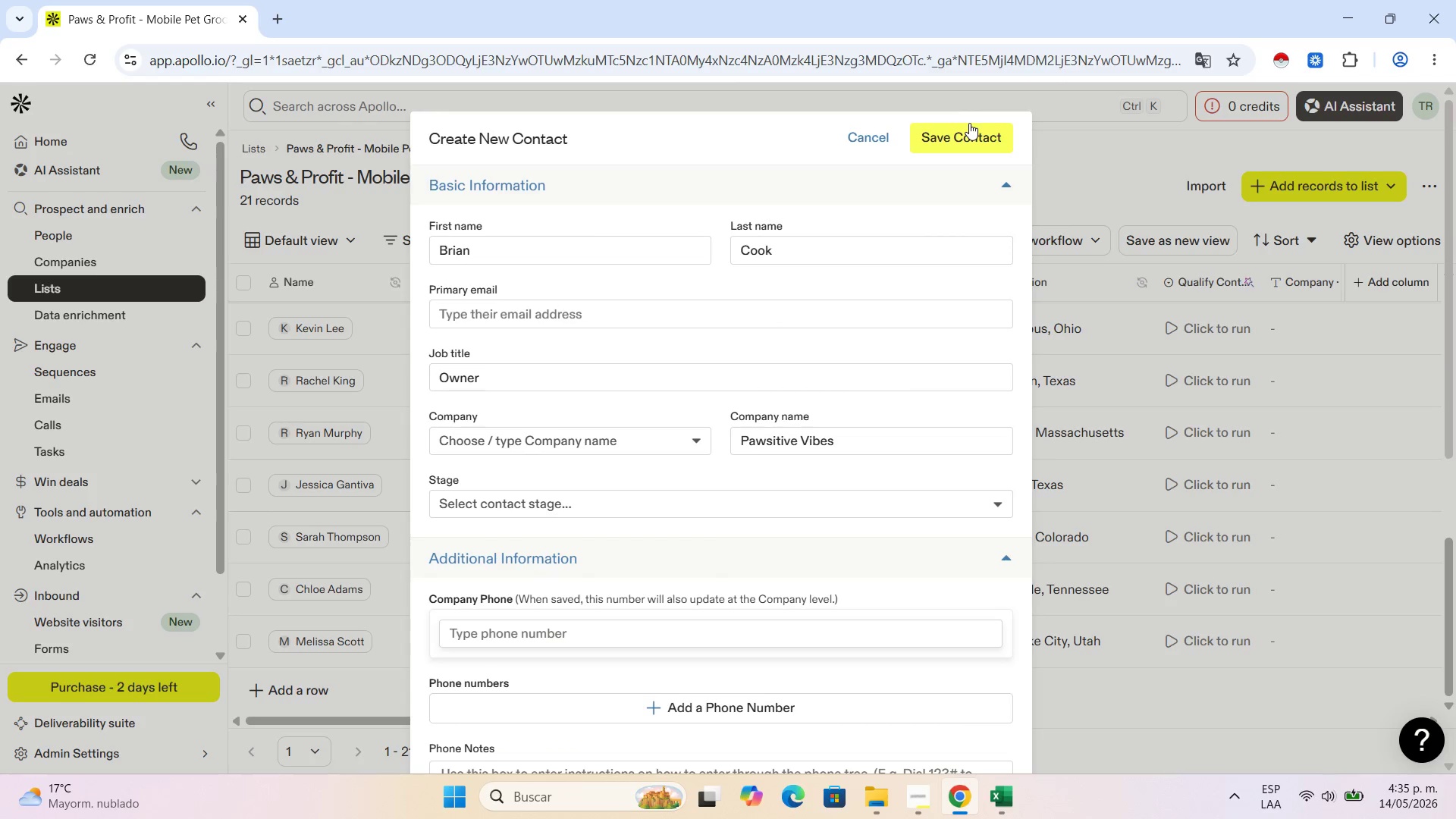 
left_click([968, 127])
 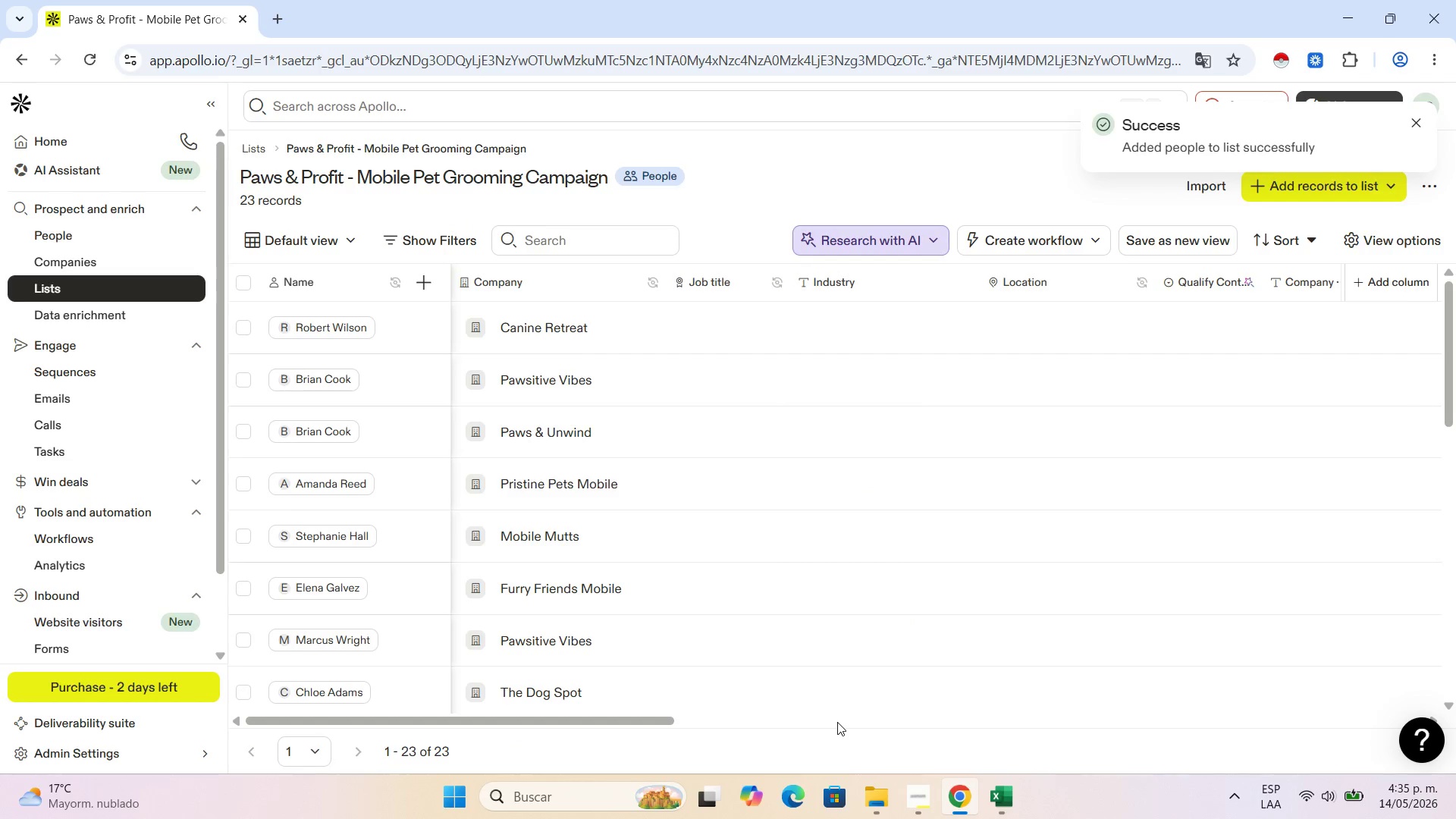 
wait(5.3)
 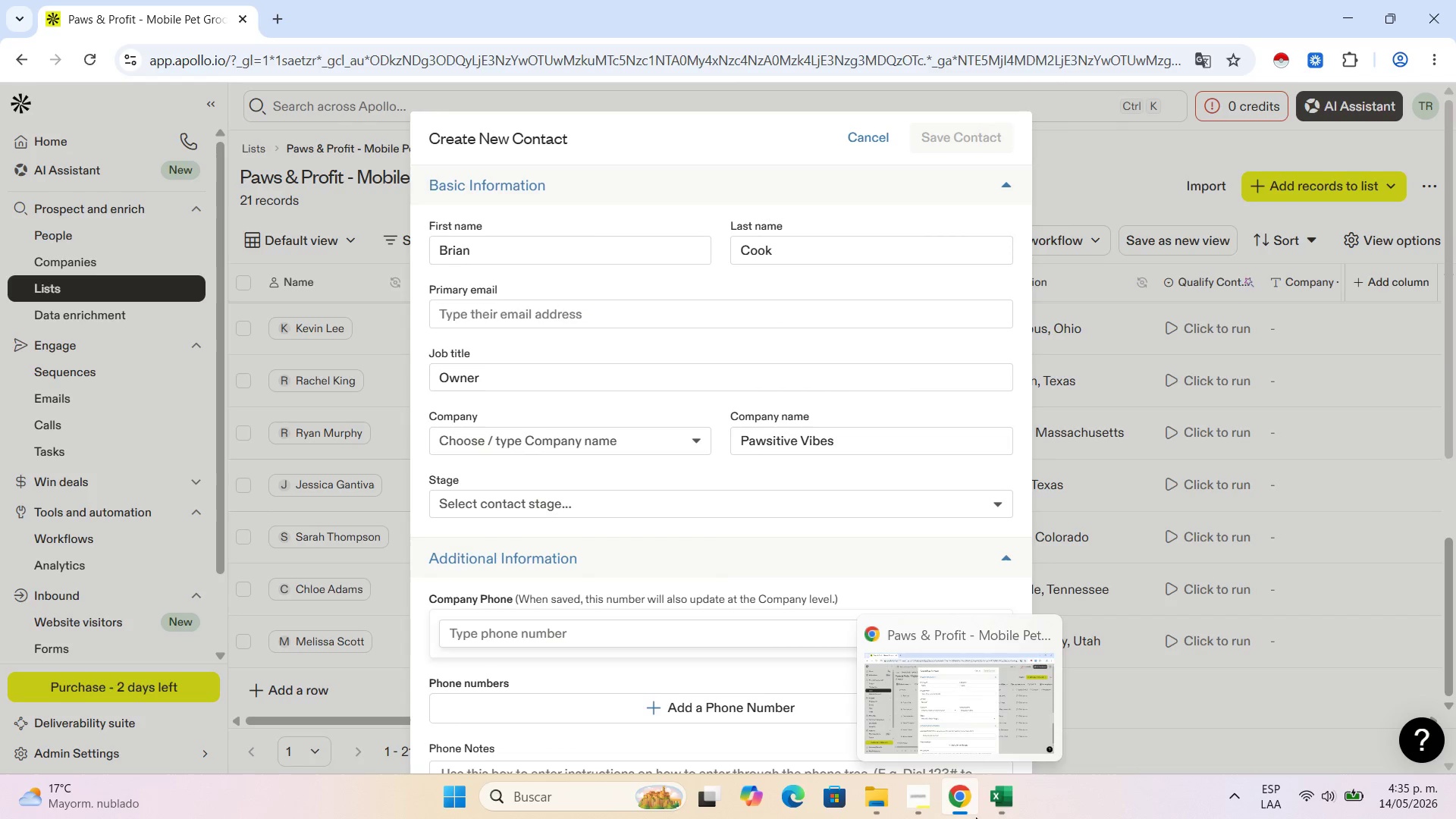 
left_click([895, 810])
 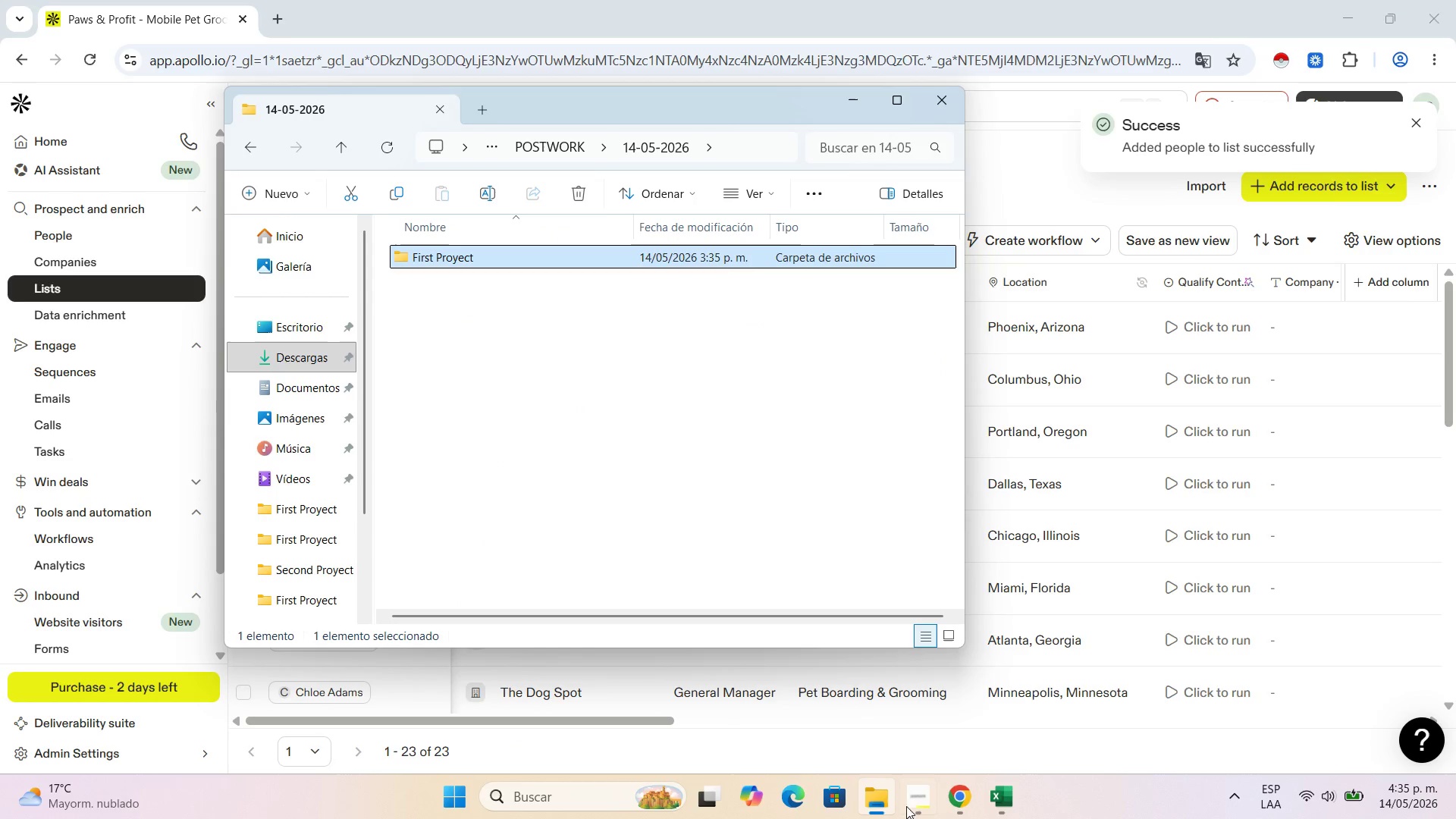 
left_click([918, 802])